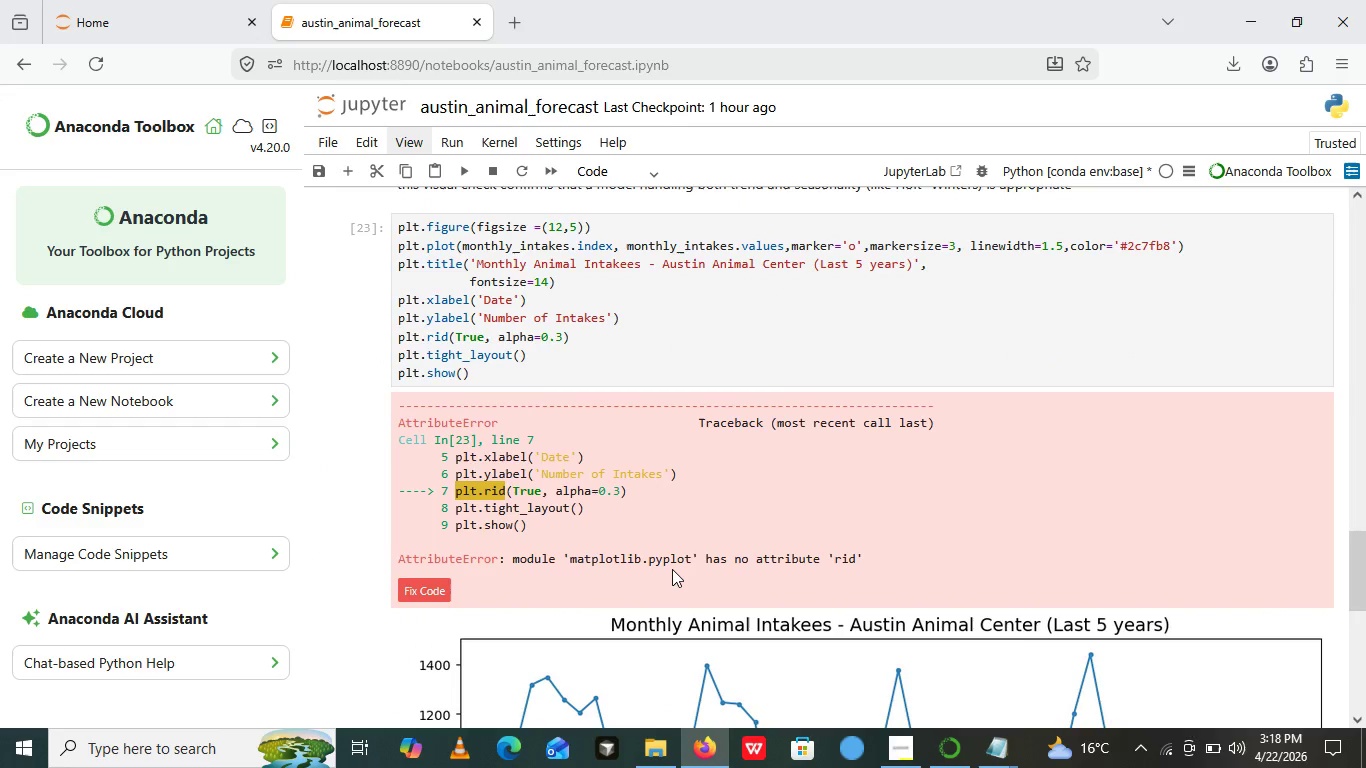 
left_click([434, 336])
 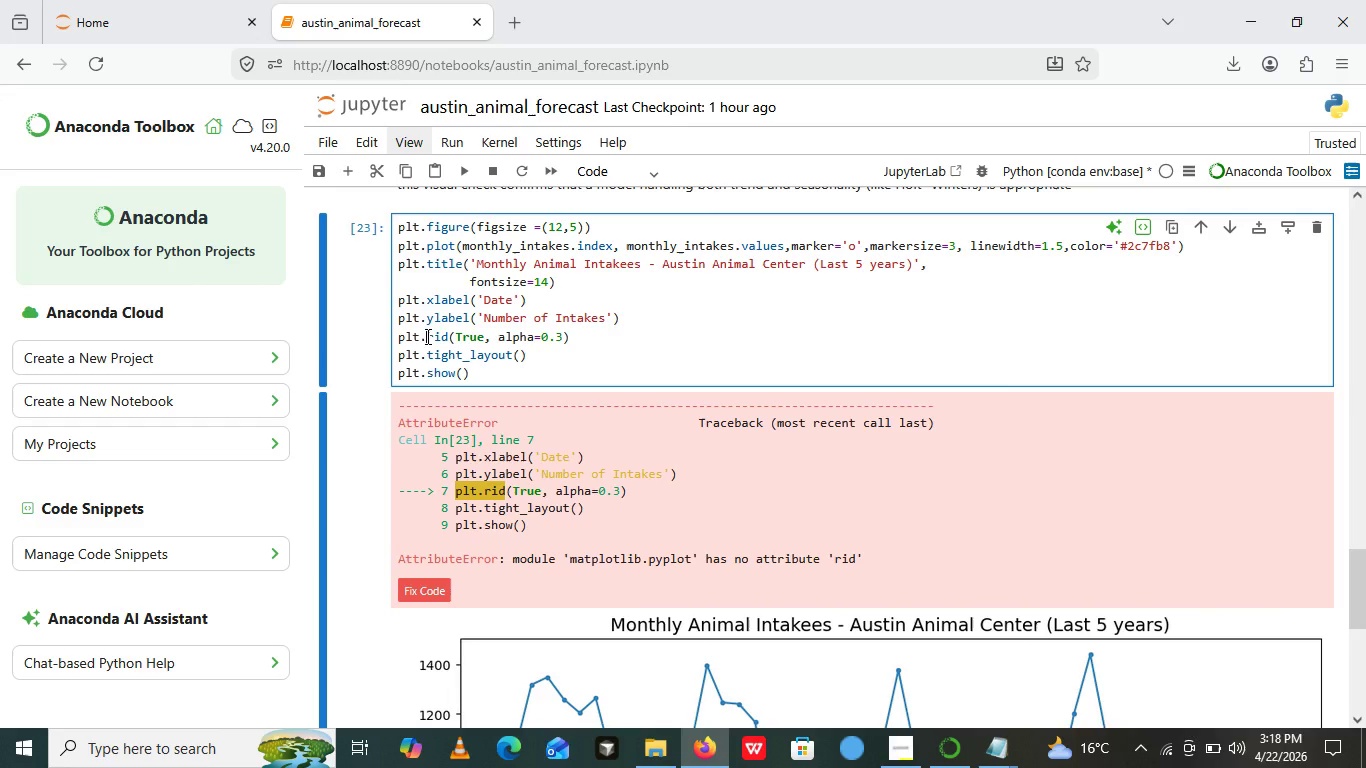 
left_click([426, 336])
 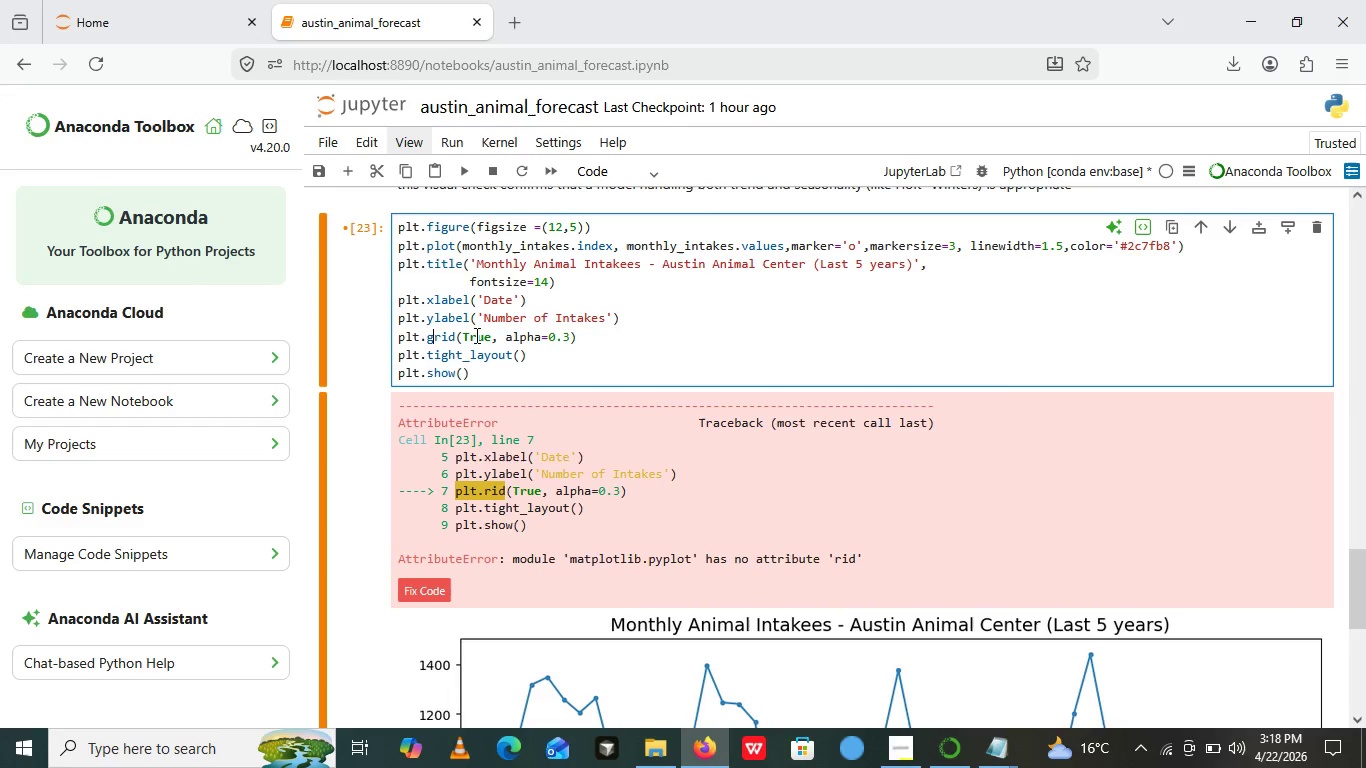 
key(G)
 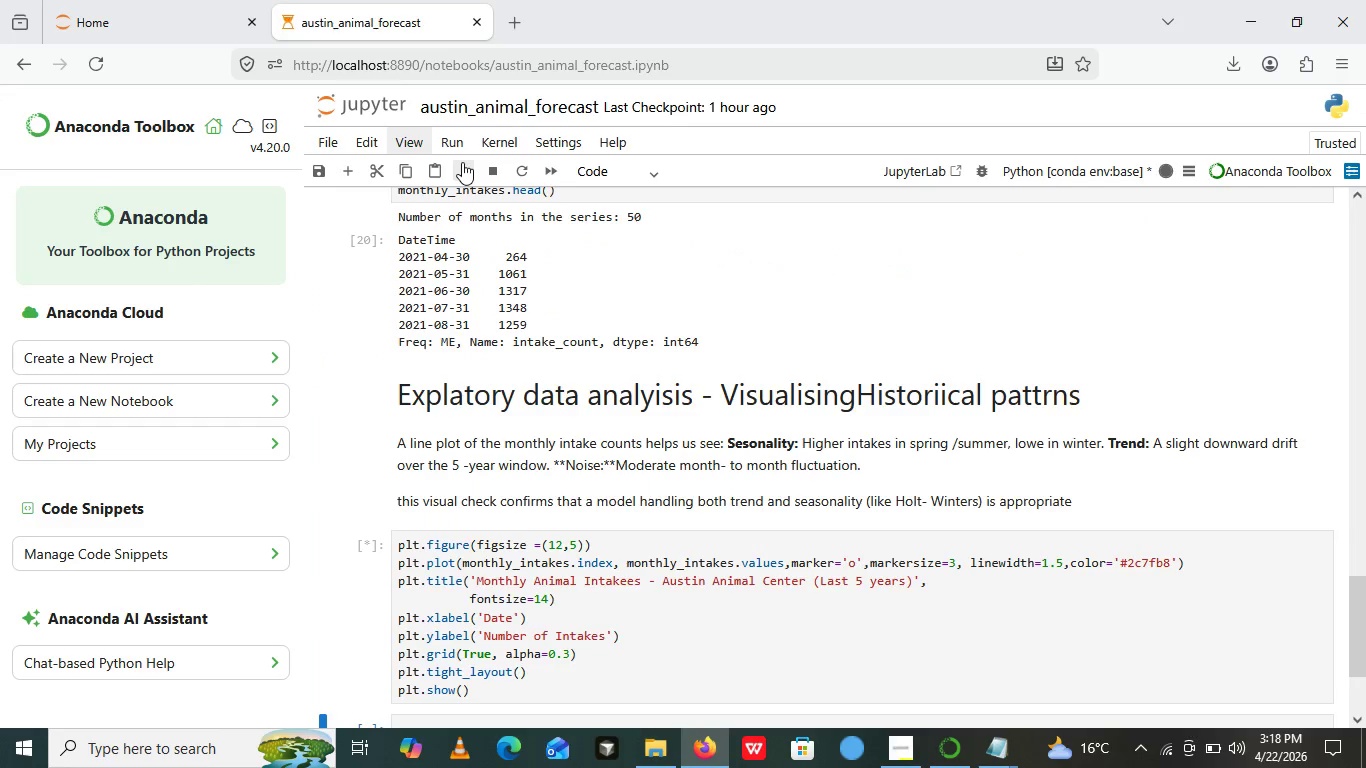 
left_click([462, 162])
 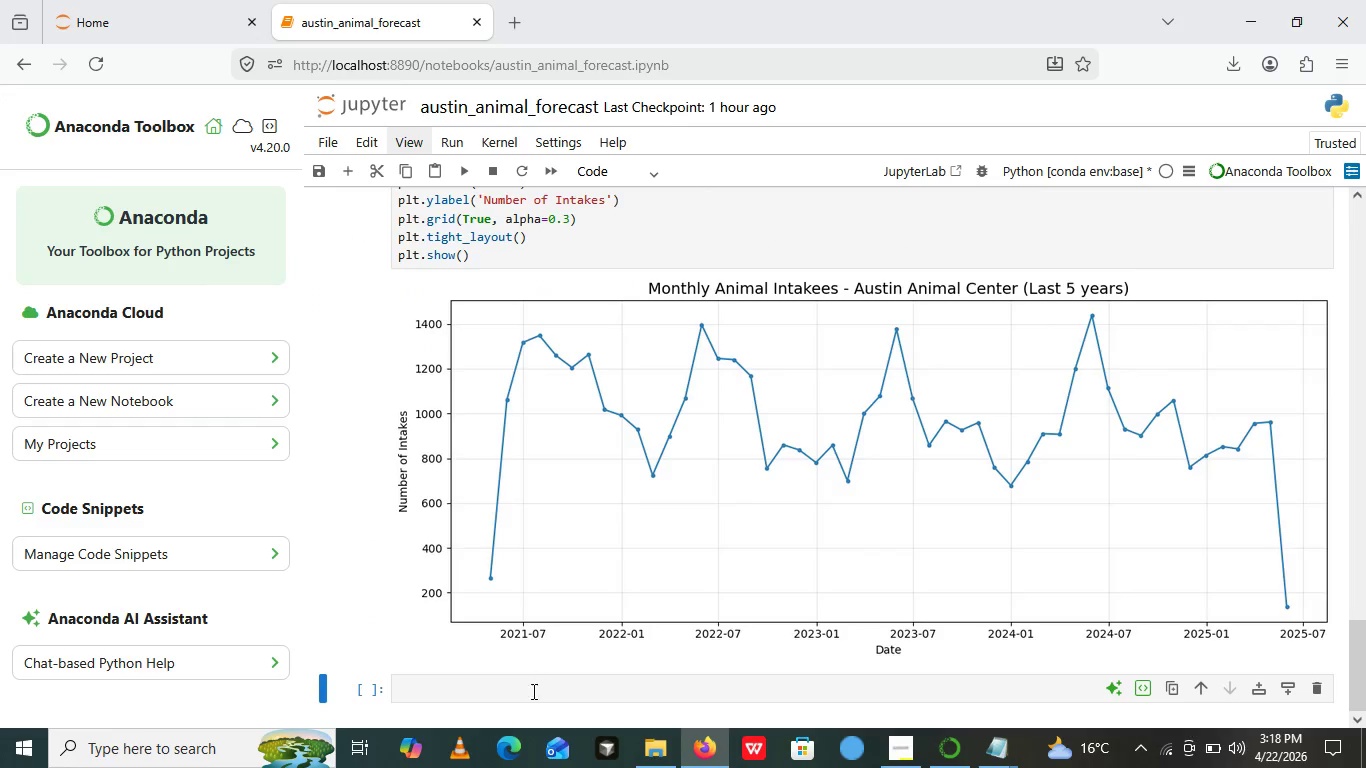 
left_click([532, 697])
 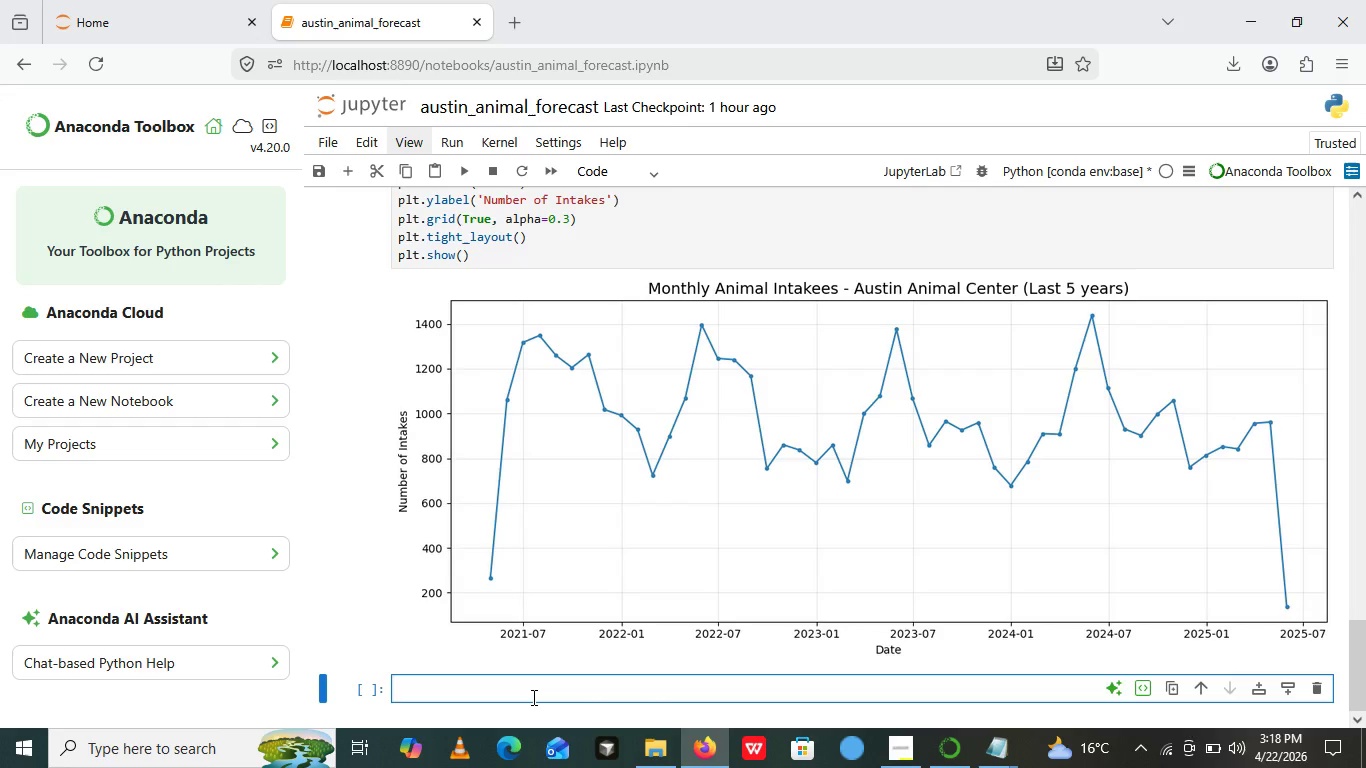 
key(Shift+3)
 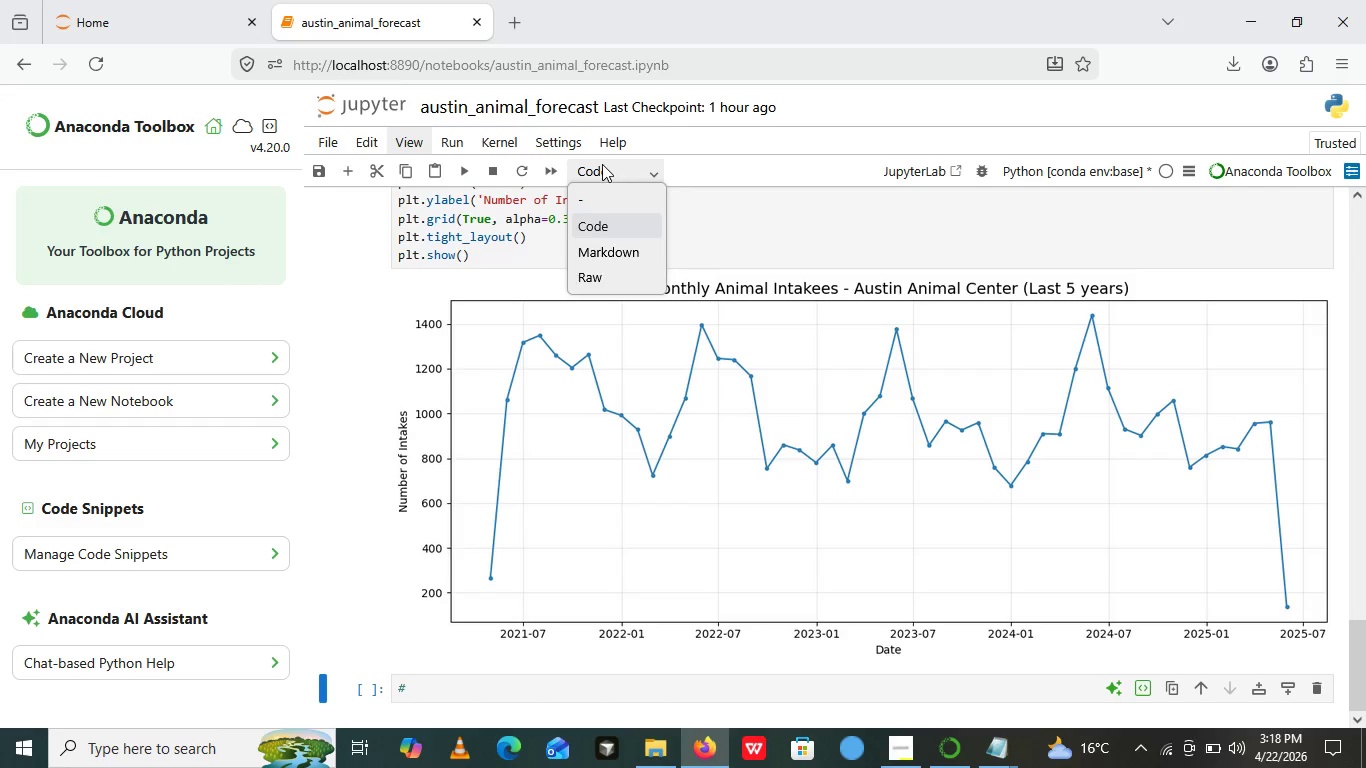 
left_click([602, 164])
 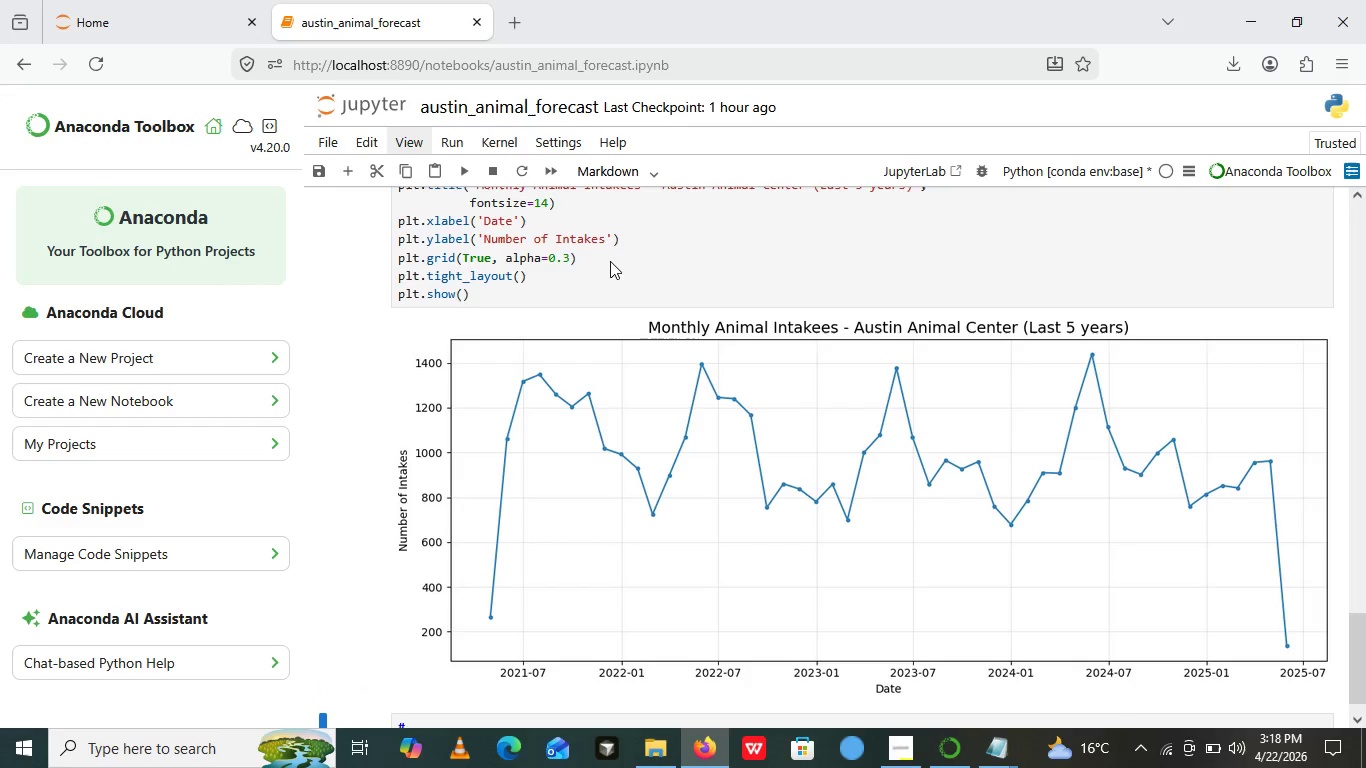 
left_click([610, 261])
 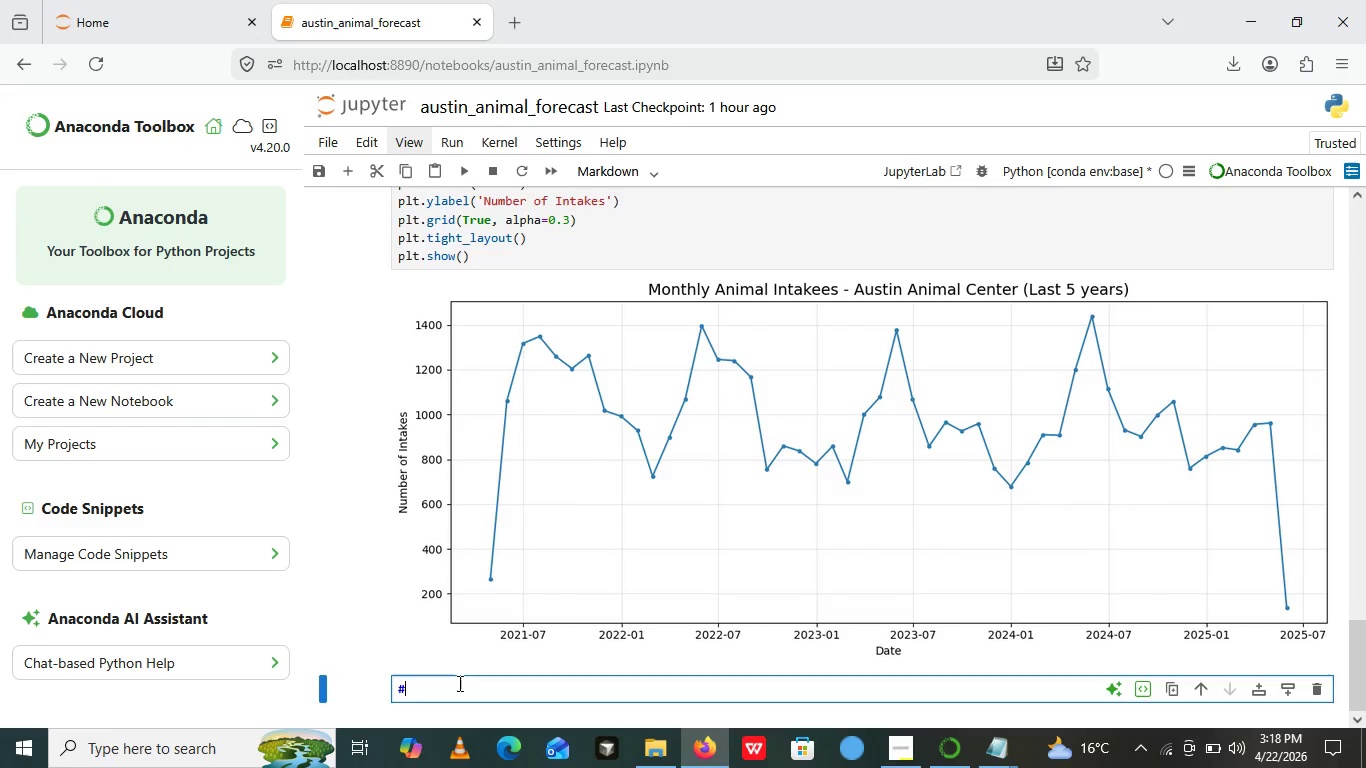 
left_click([458, 683])
 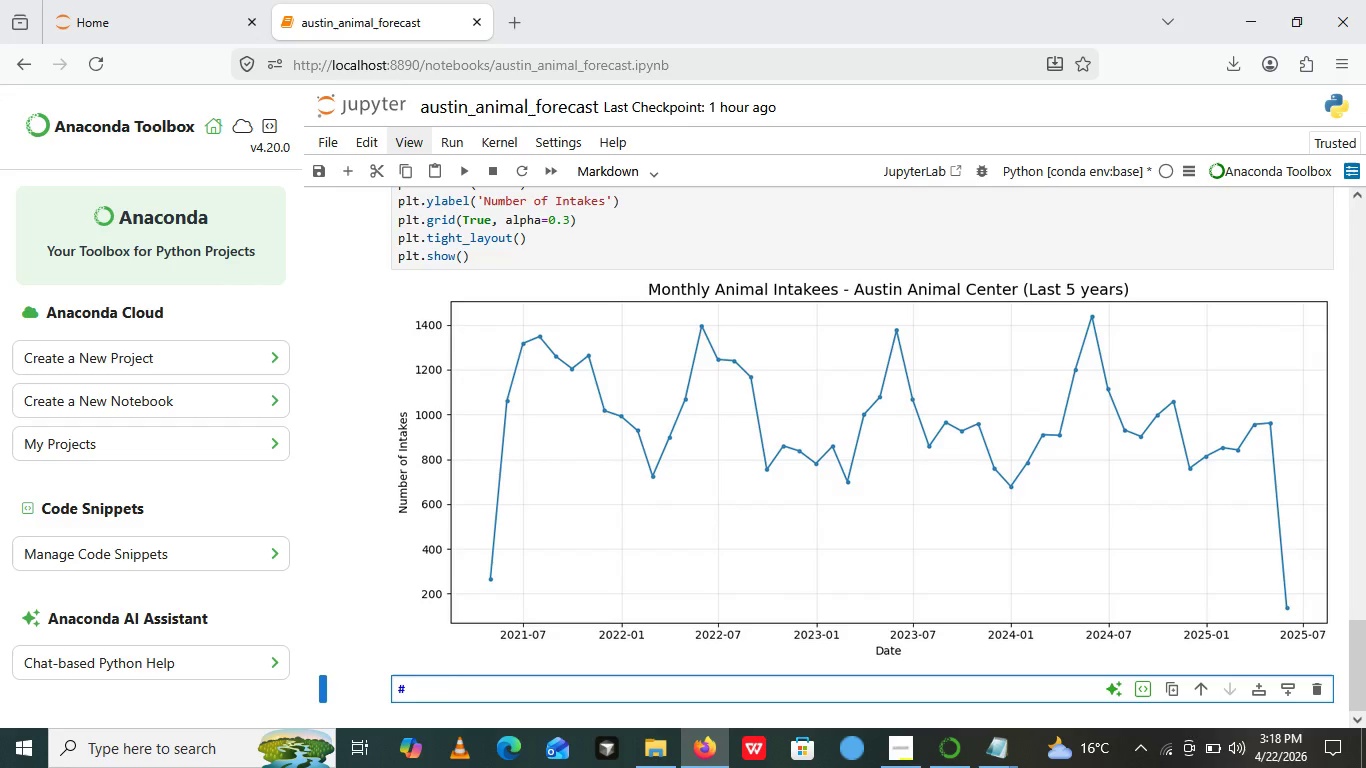 
type( Forecasting Model - holt -wointer)
key(Backspace)
key(Backspace)
key(Backspace)
key(Backspace)
key(Backspace)
key(Backspace)
type(iny)
 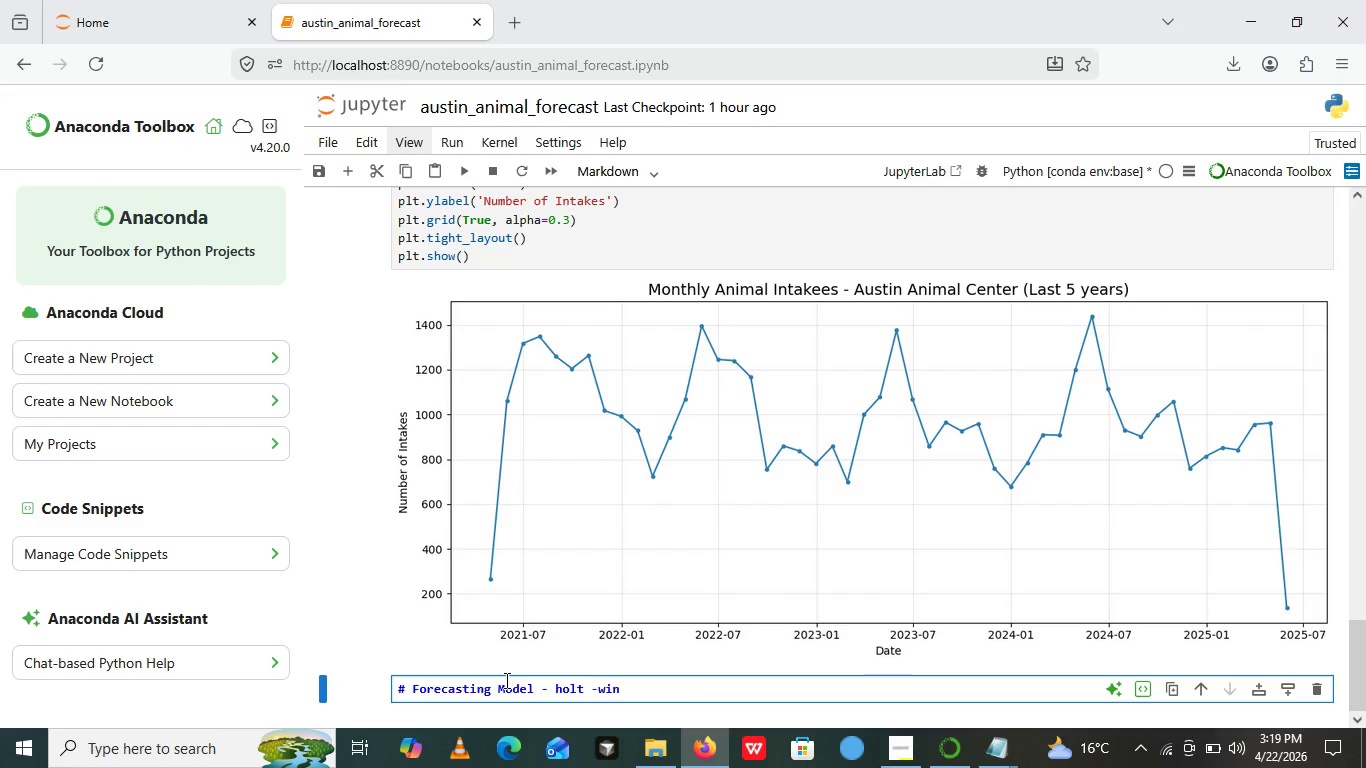 
key(Backspace)
type(ters())
 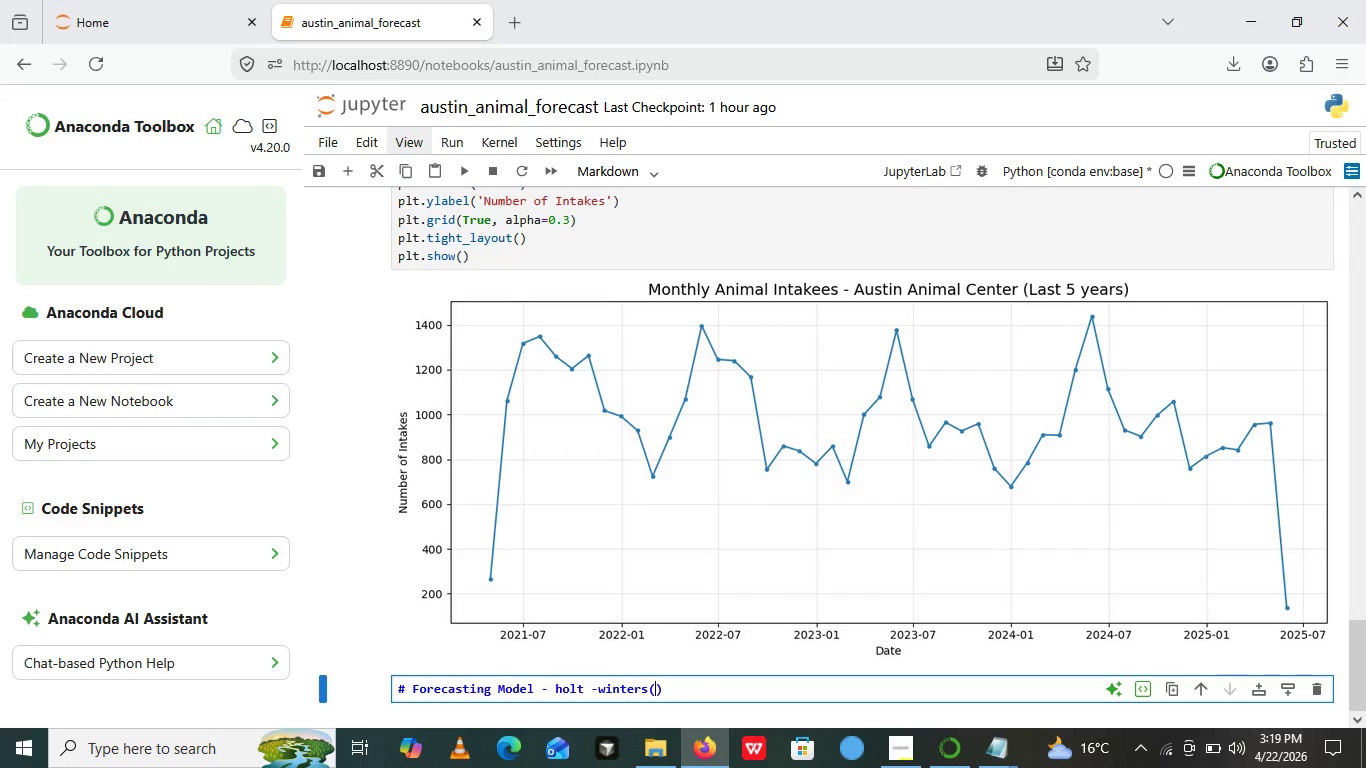 
key(ArrowLeft)
 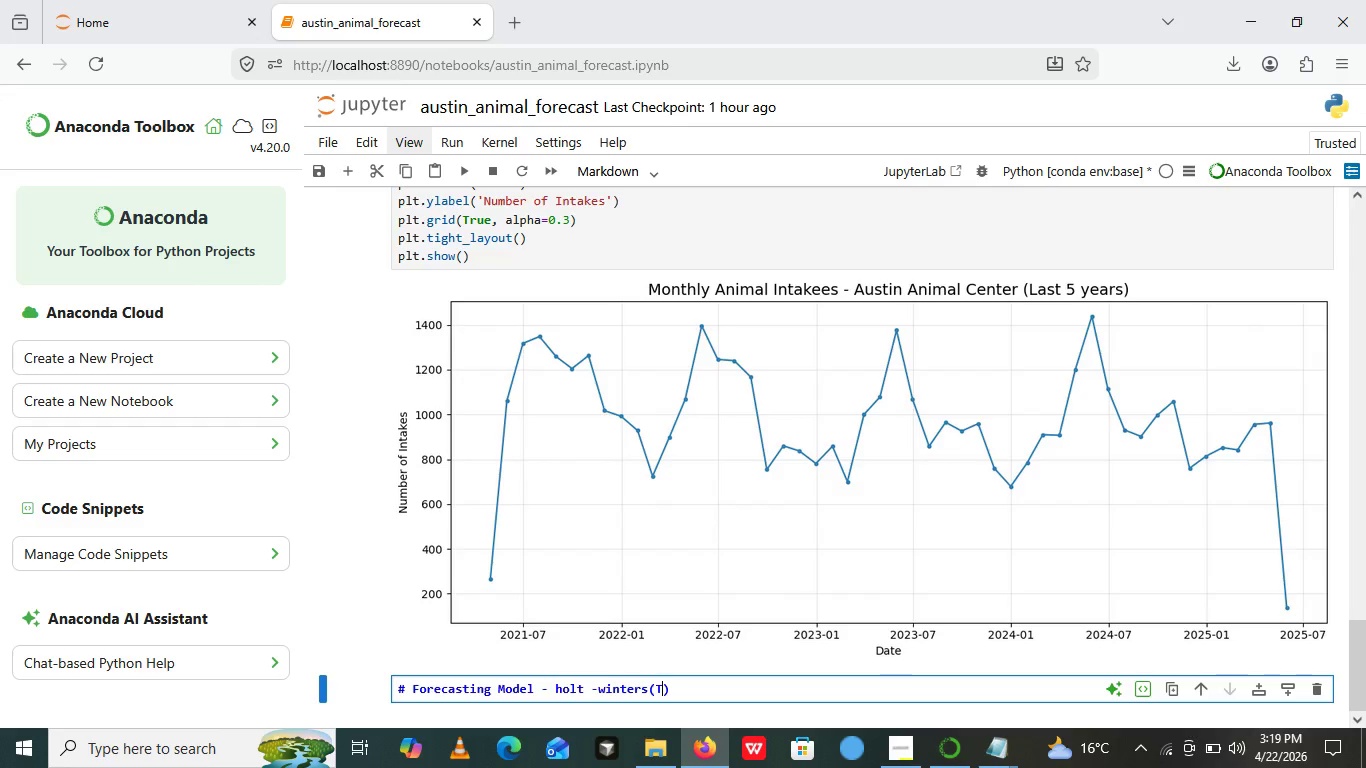 
type(Triple E)
 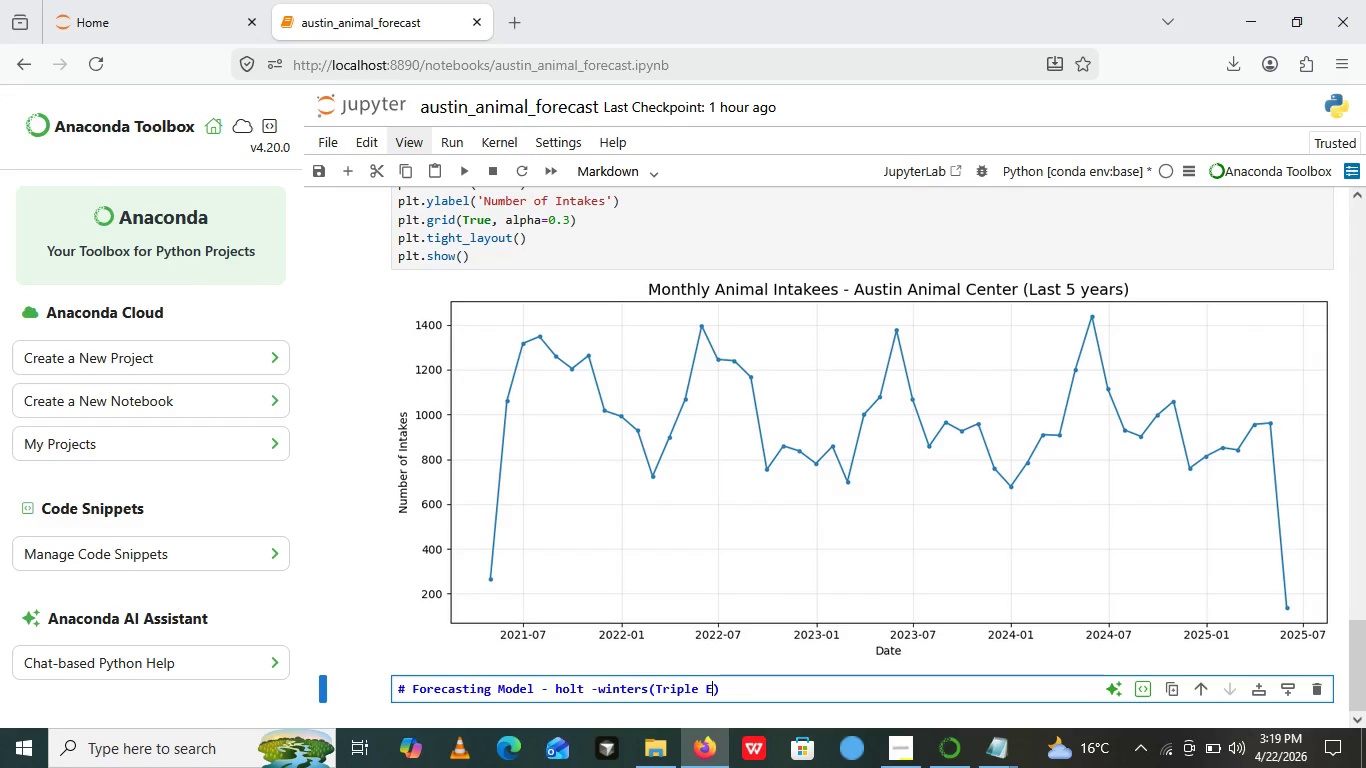 
hold_key(key=ShiftLeft, duration=0.45)
 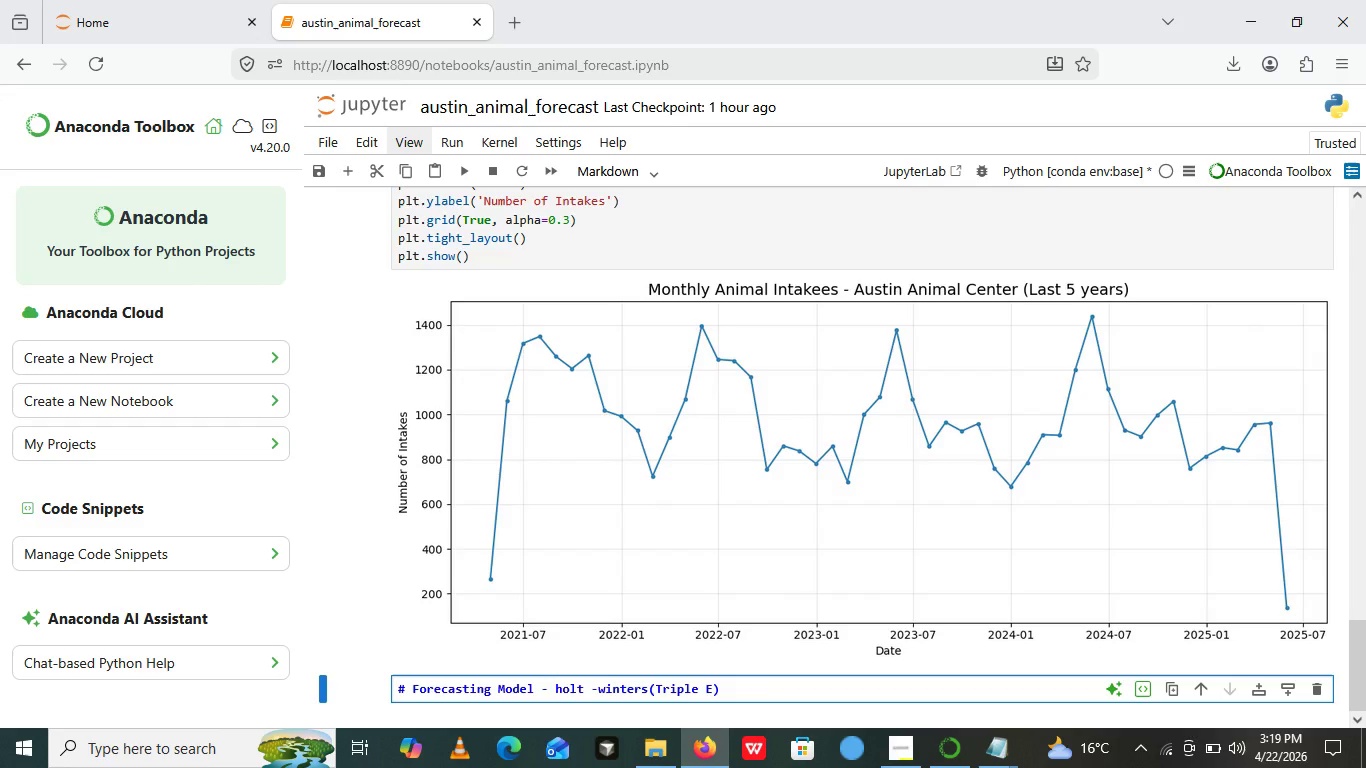 
hold_key(key=ShiftLeft, duration=0.75)
 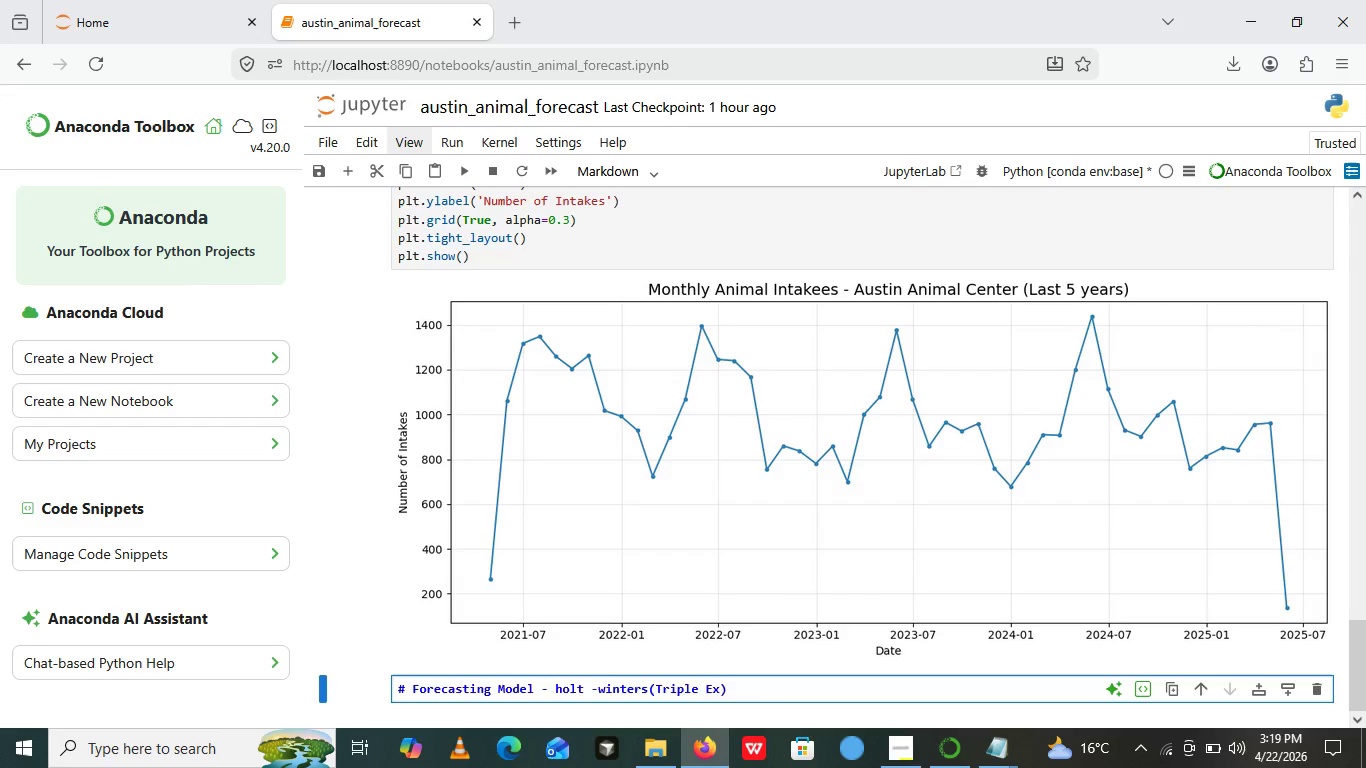 
type(xponential Smoothing)
 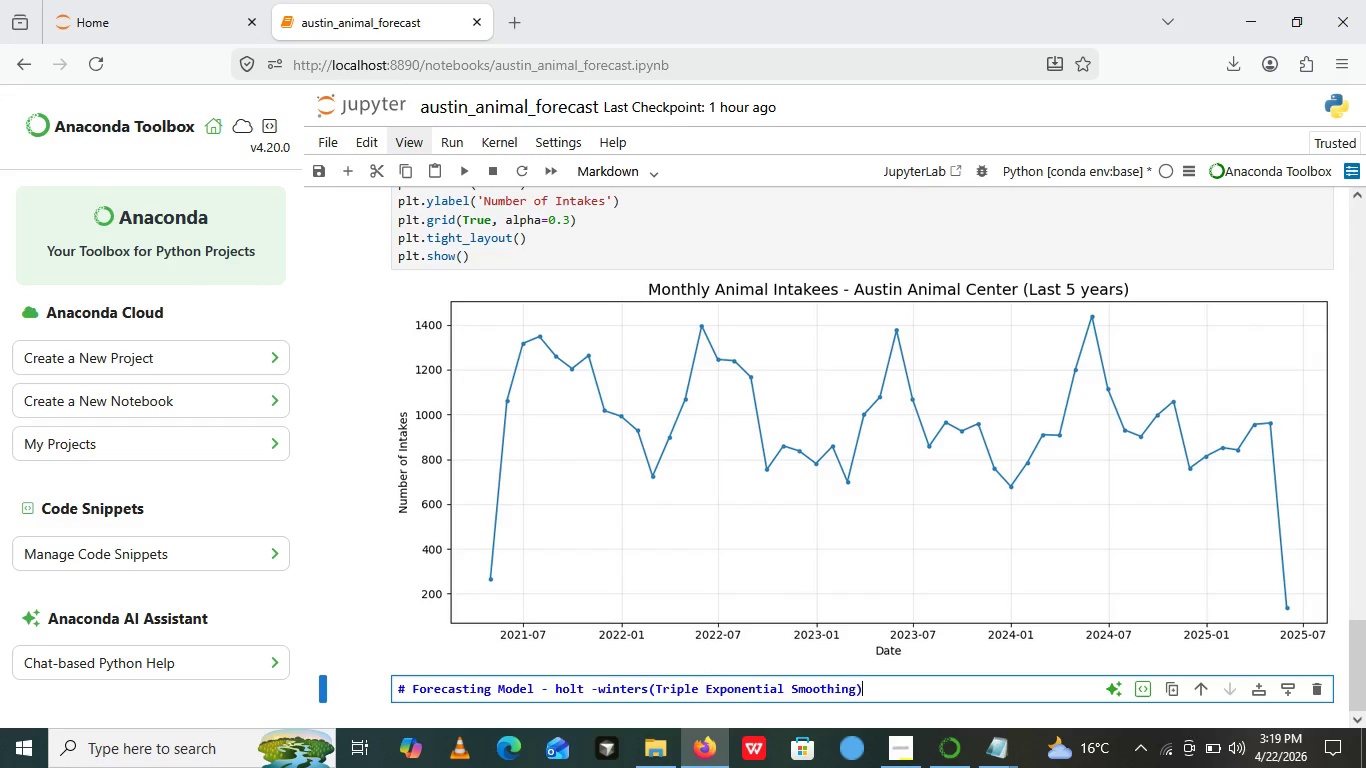 
key(ArrowRight)
 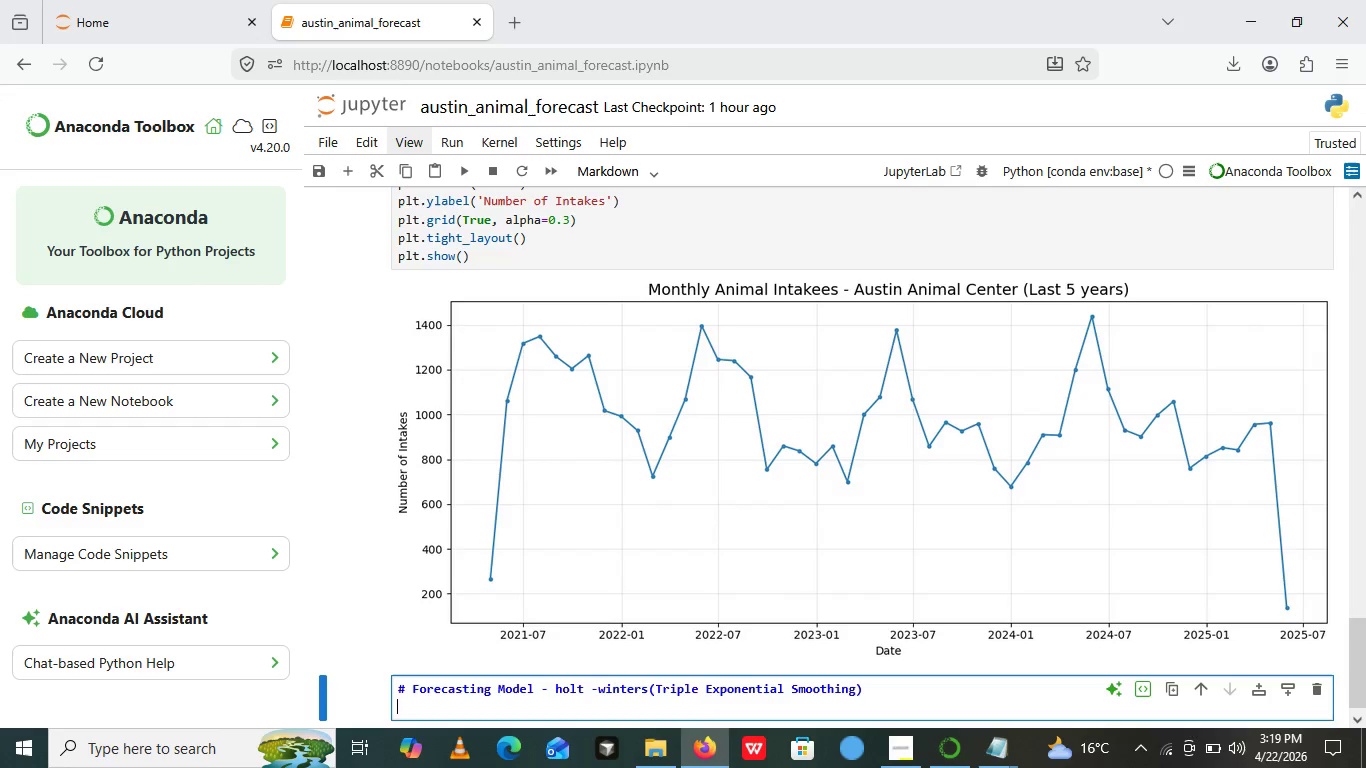 
key(Enter)
 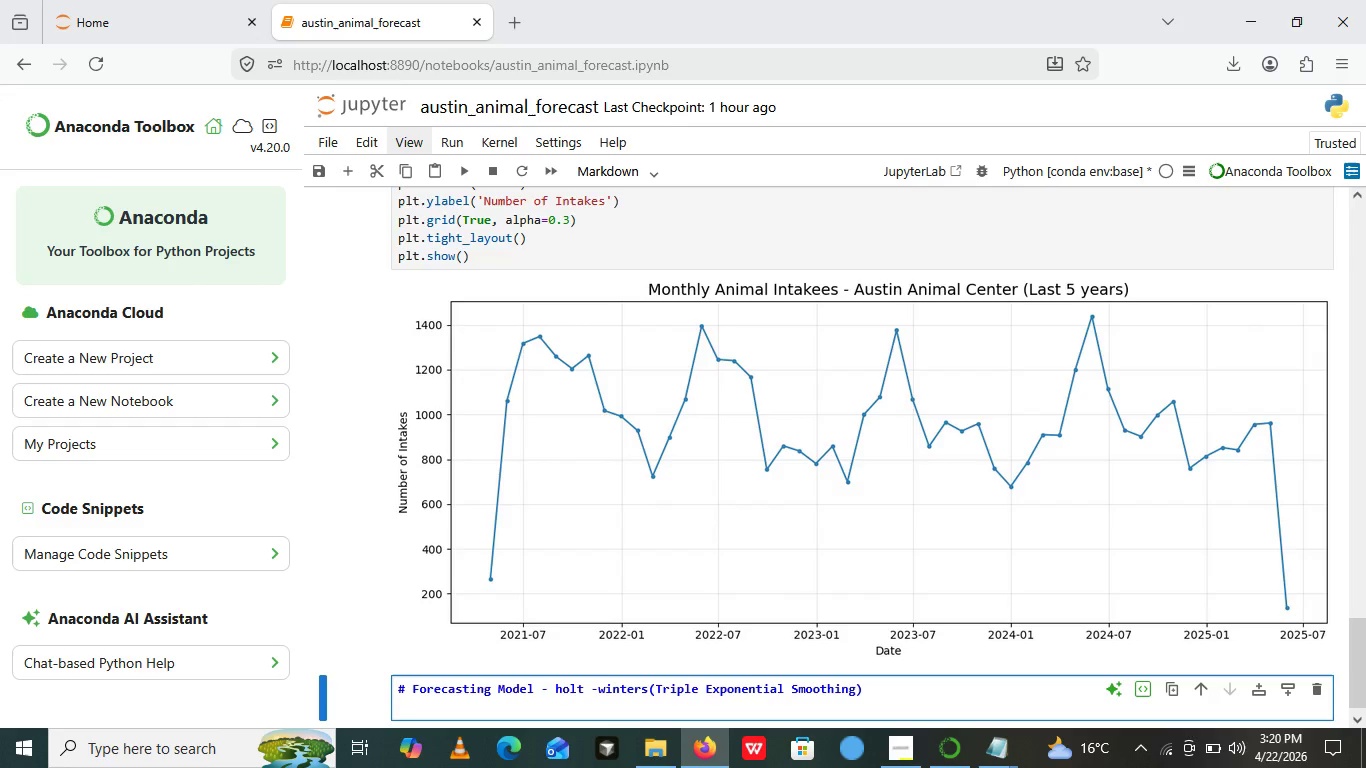 
wait(26.61)
 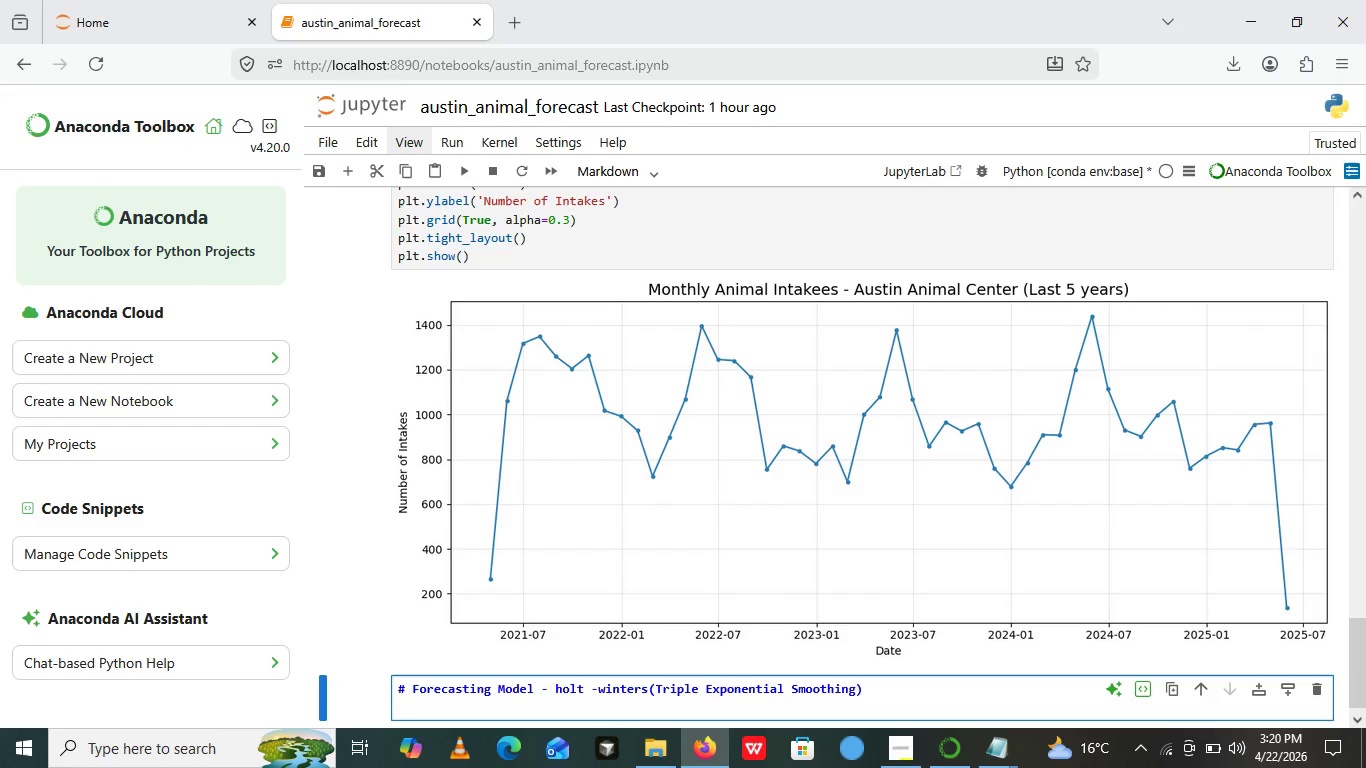 
type(becse our data has boyh ****)
 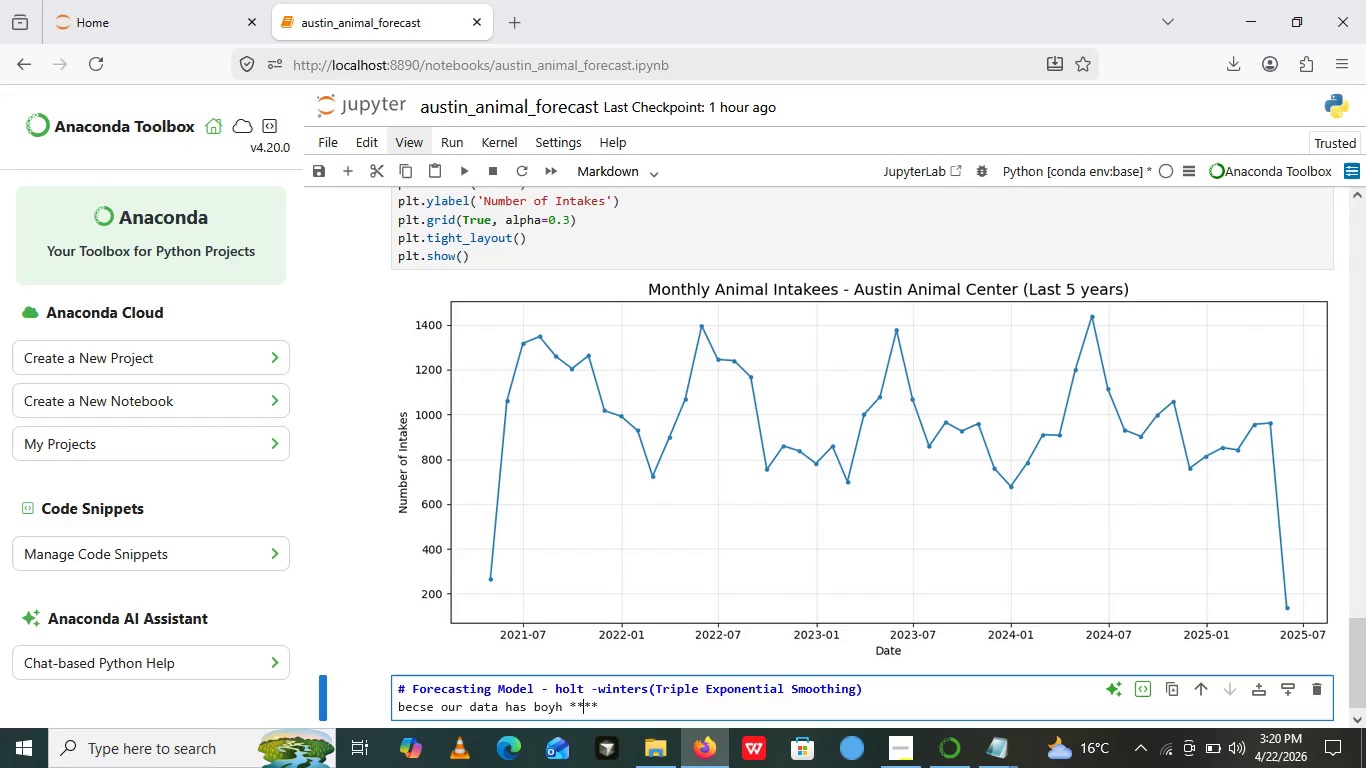 
key(ArrowLeft)
 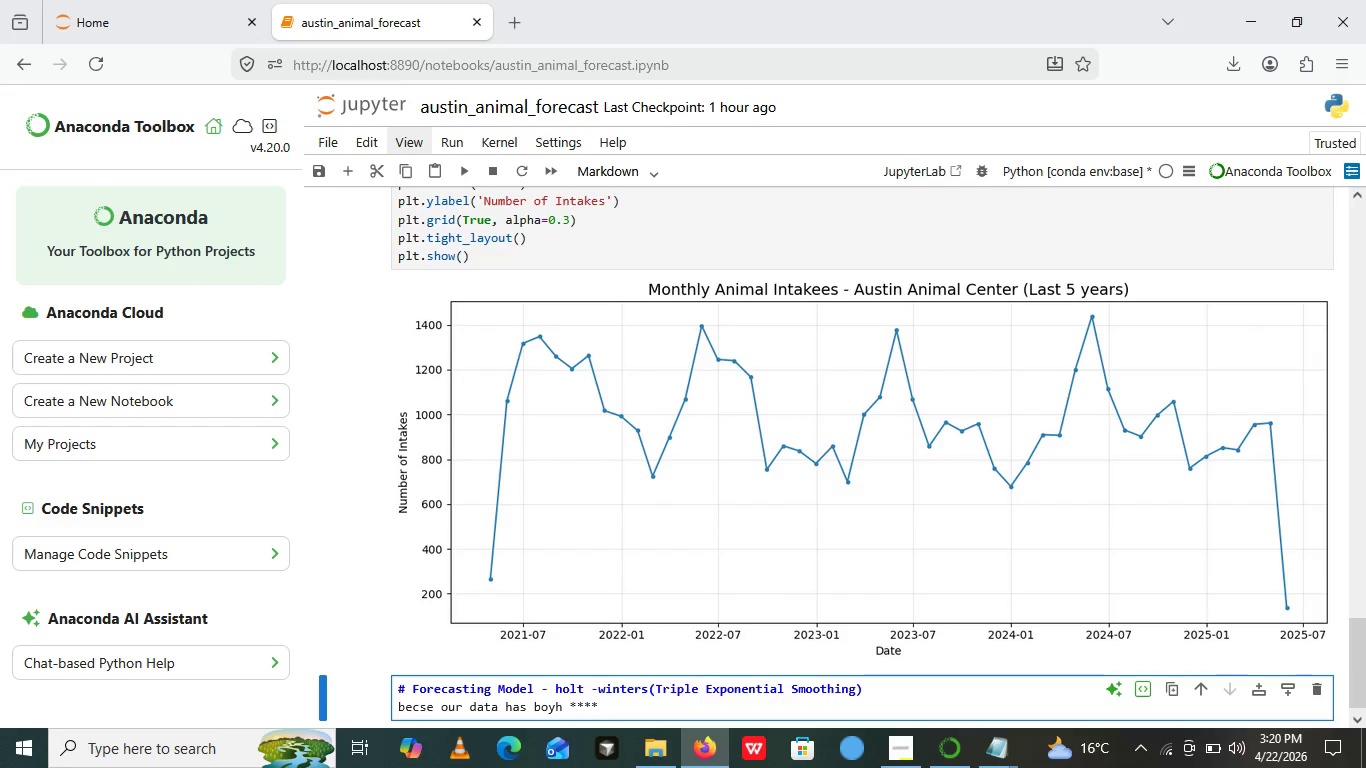 
key(ArrowLeft)
 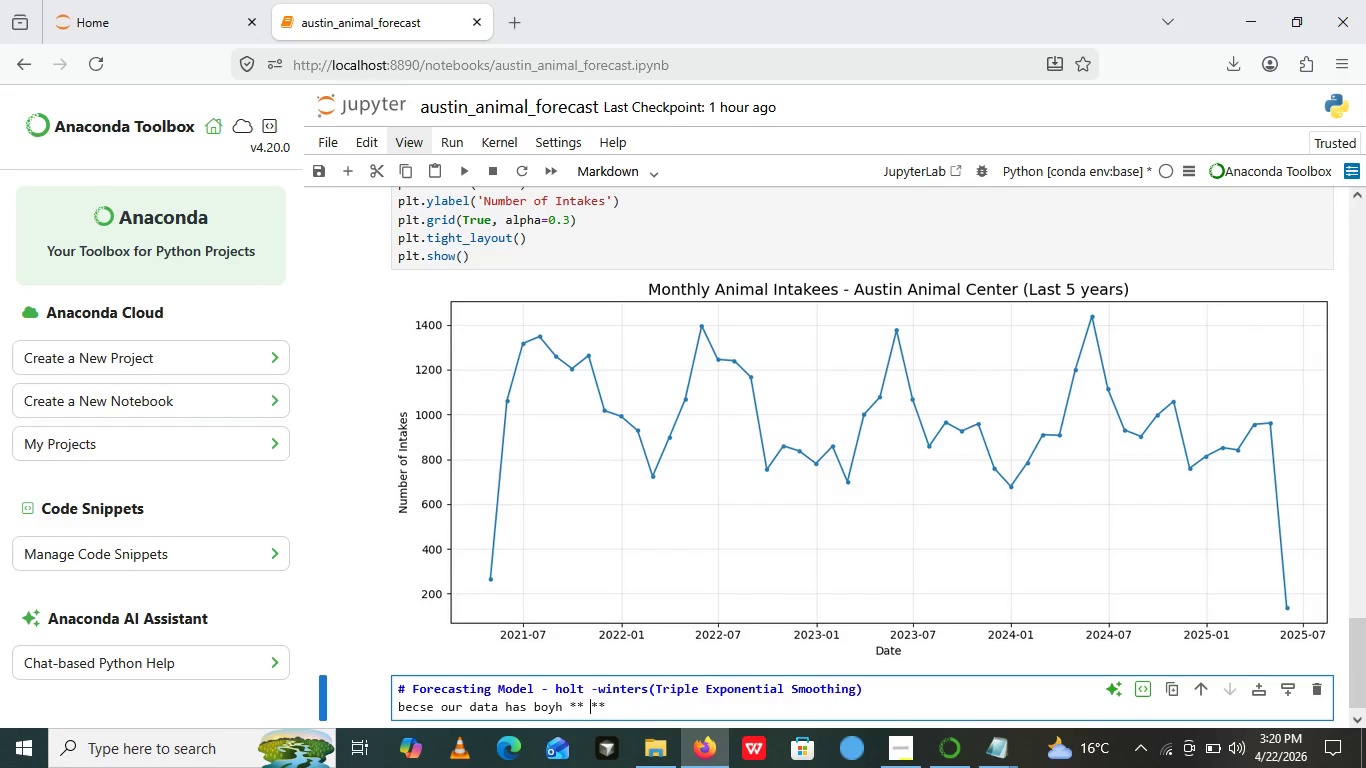 
type( trend)
 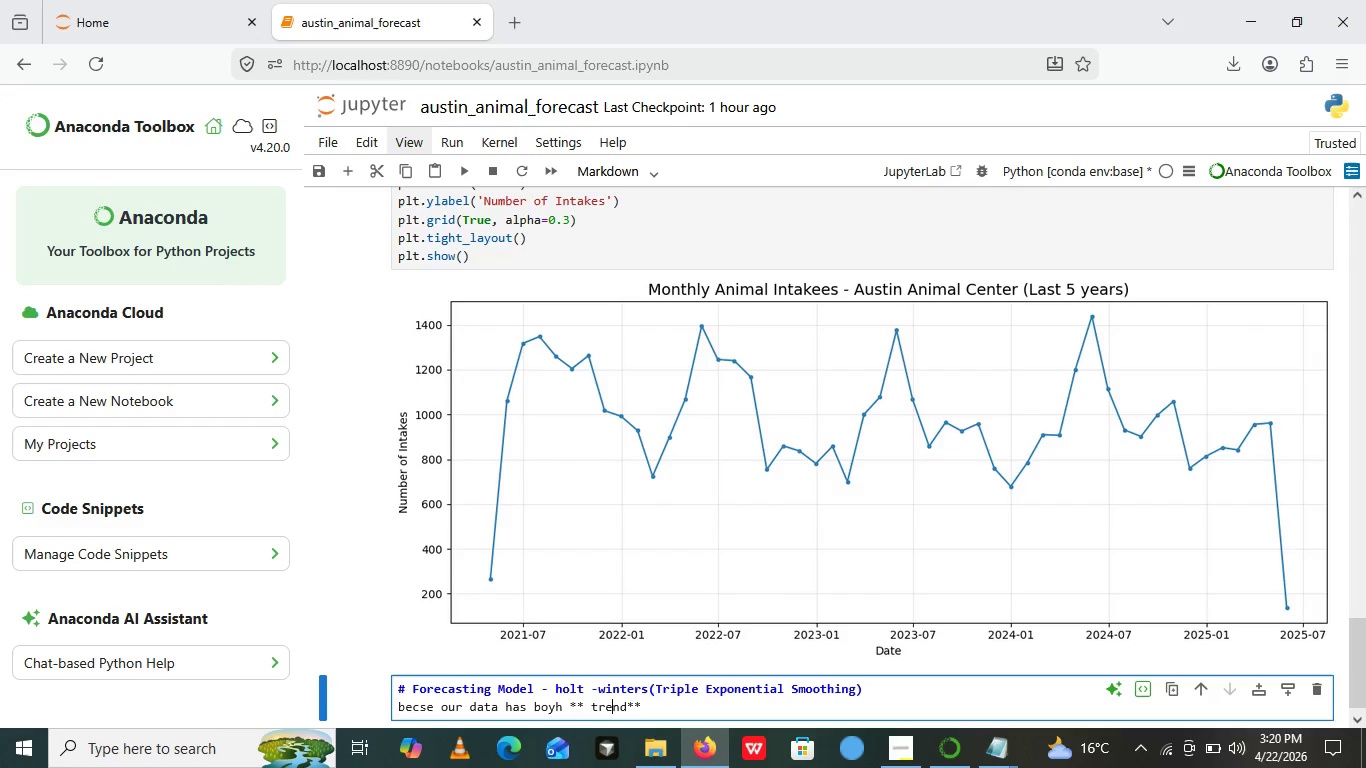 
key(ArrowLeft)
 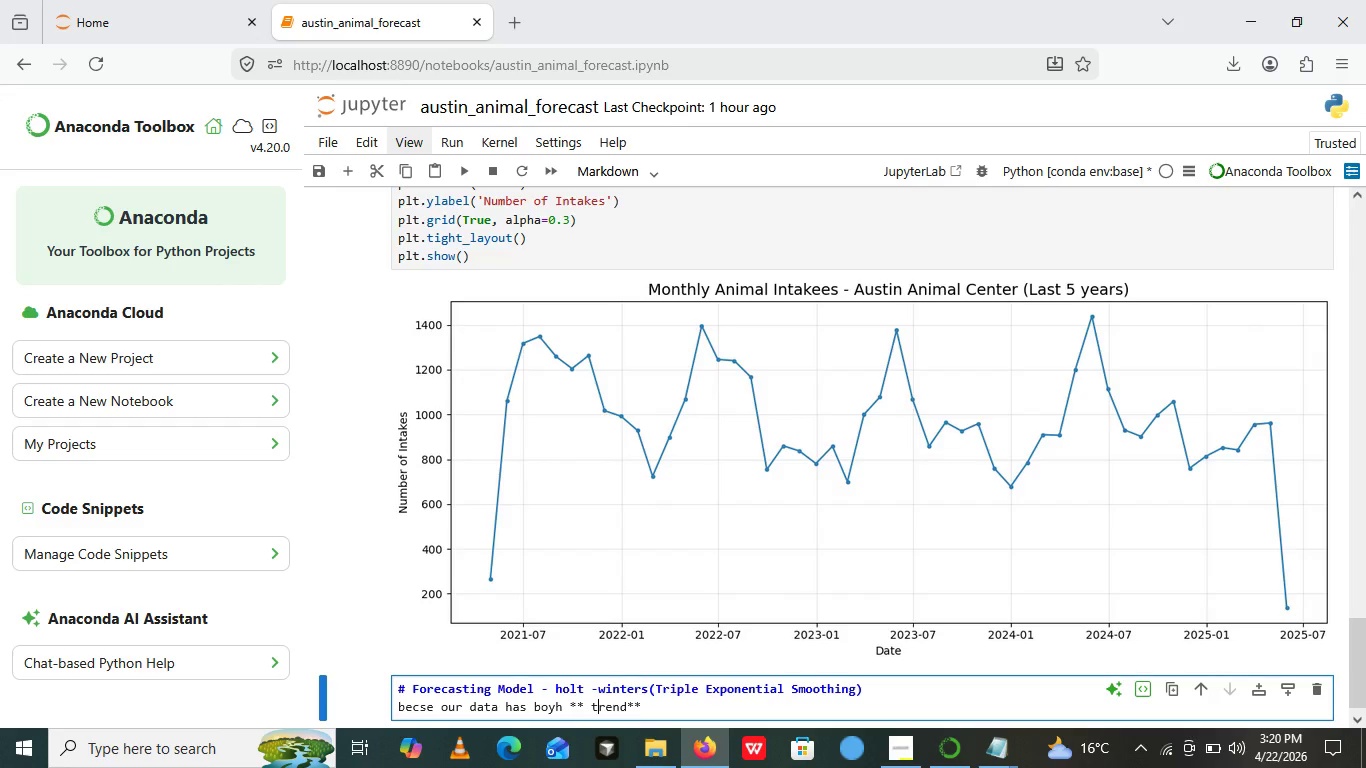 
key(ArrowLeft)
 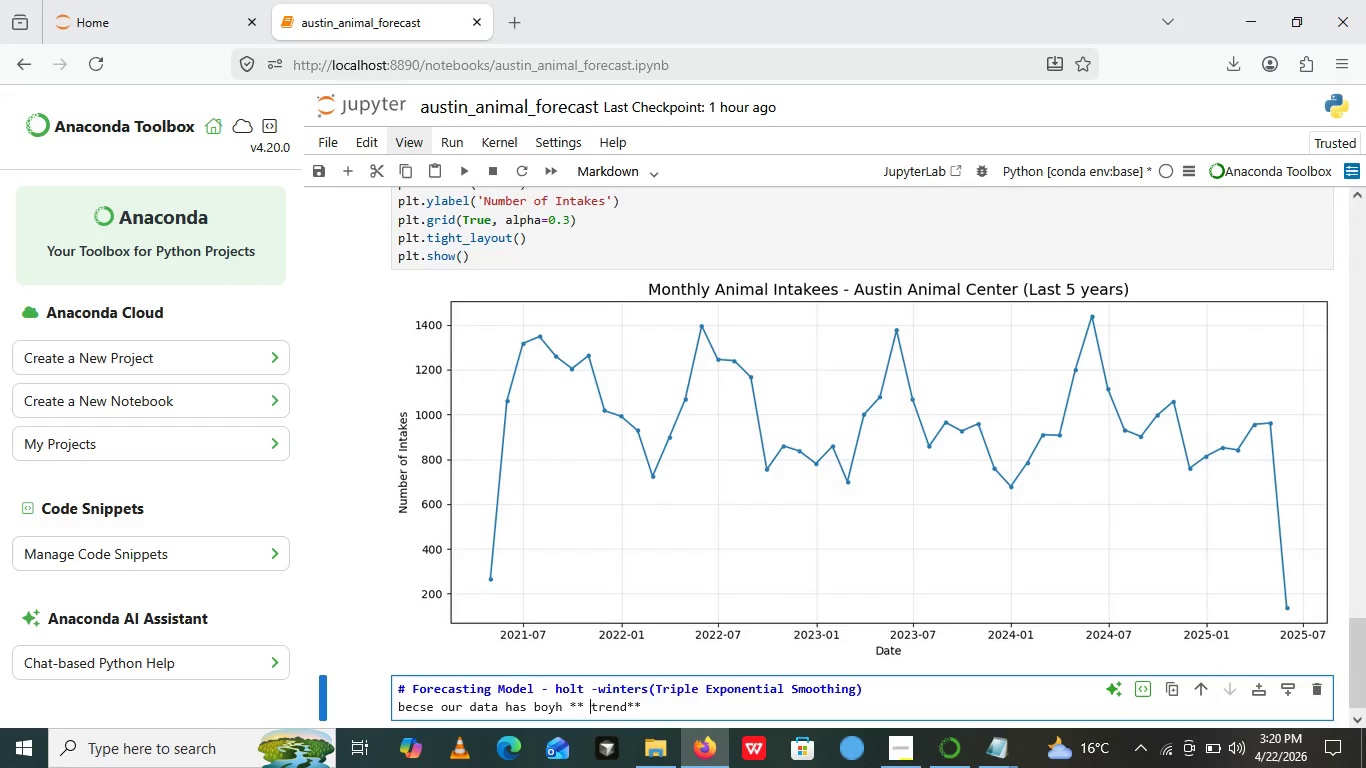 
key(ArrowLeft)
 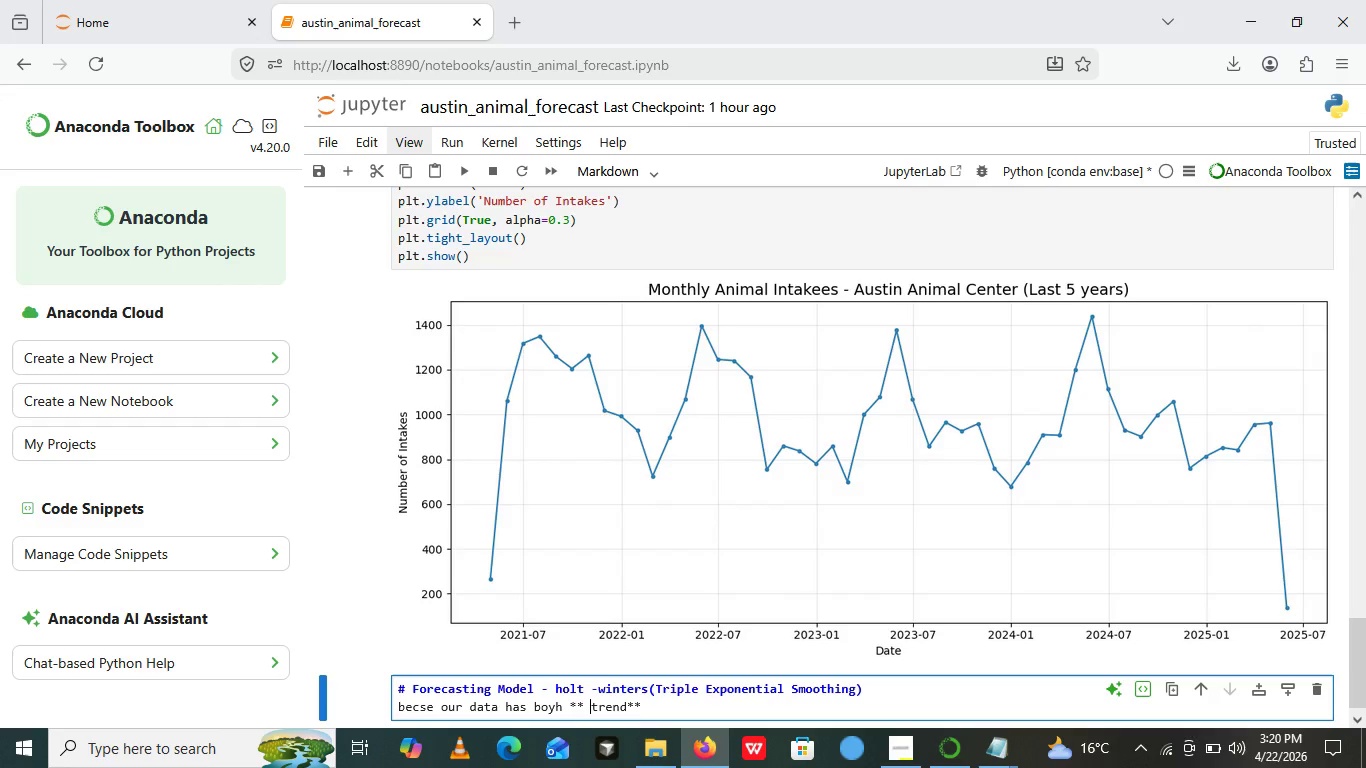 
key(ArrowLeft)
 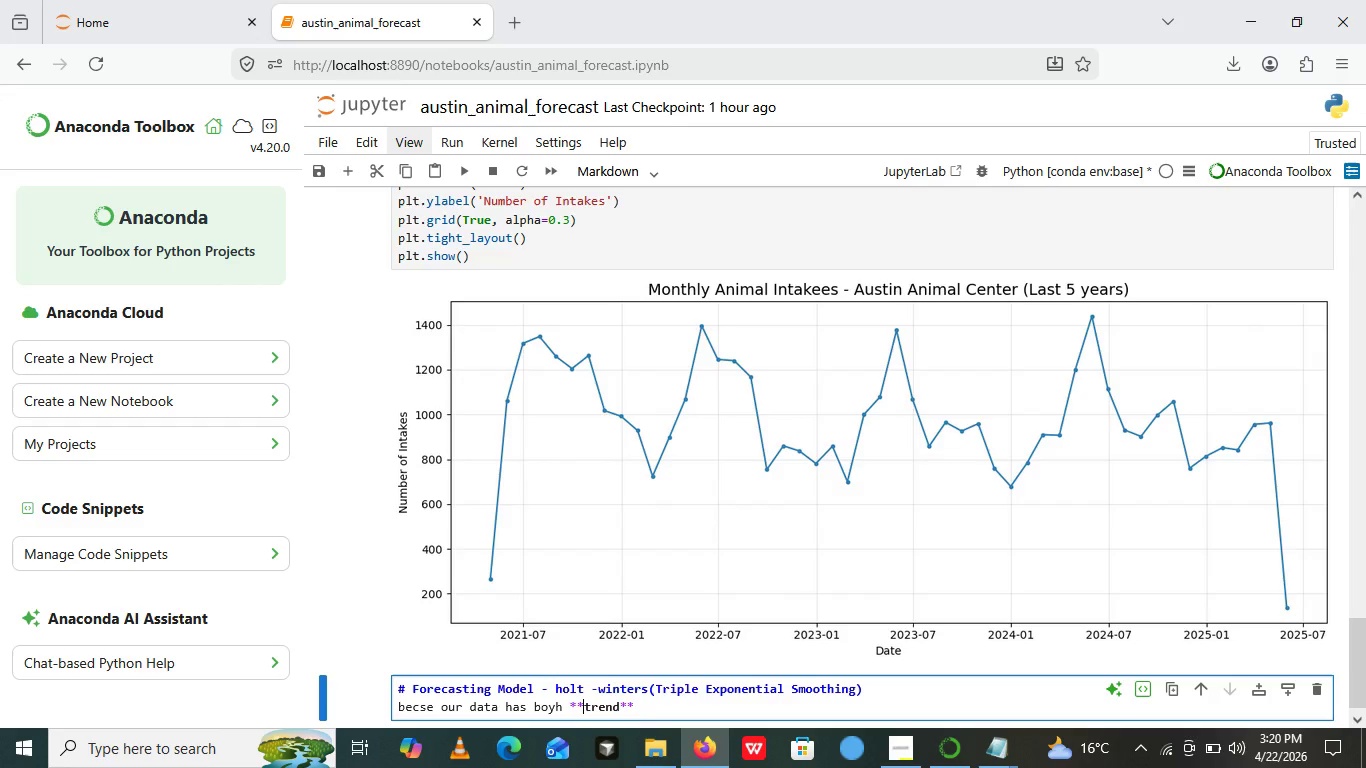 
key(ArrowLeft)
 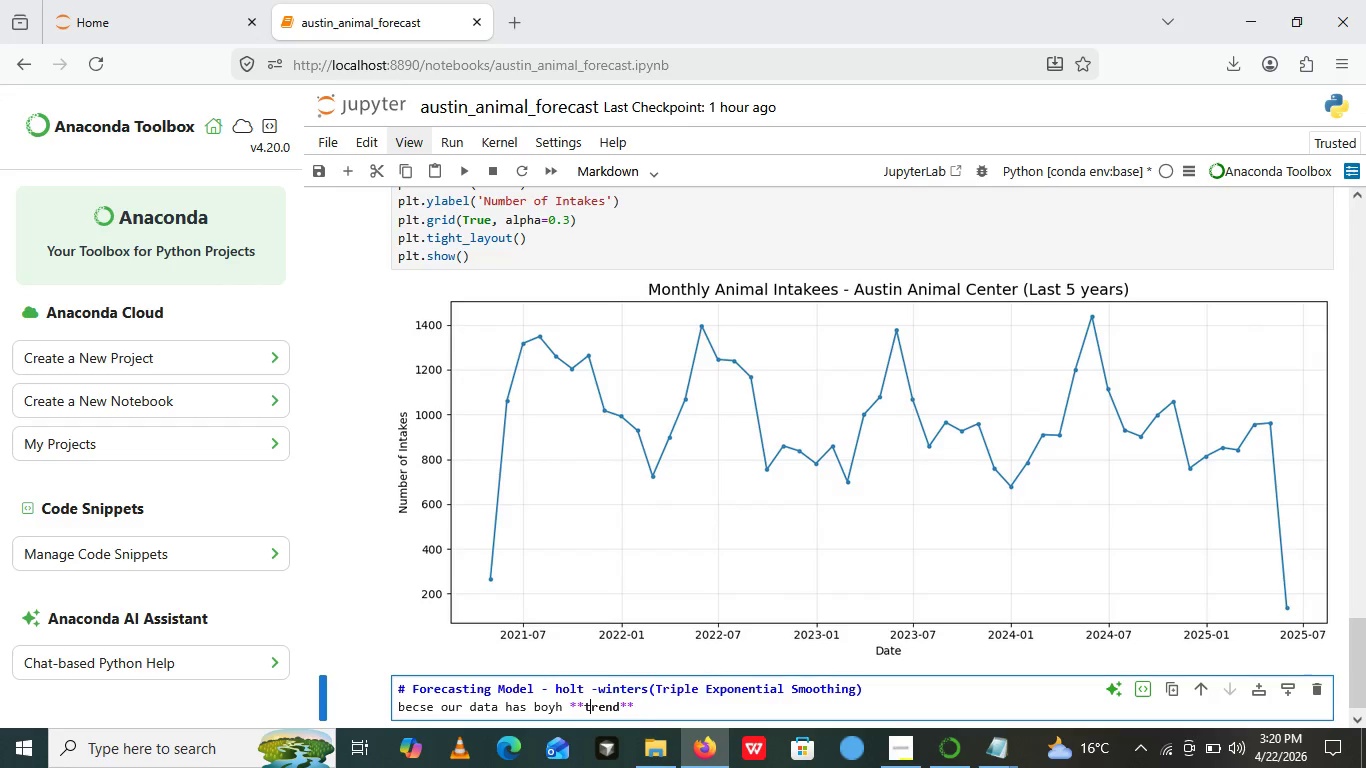 
key(Backspace)
 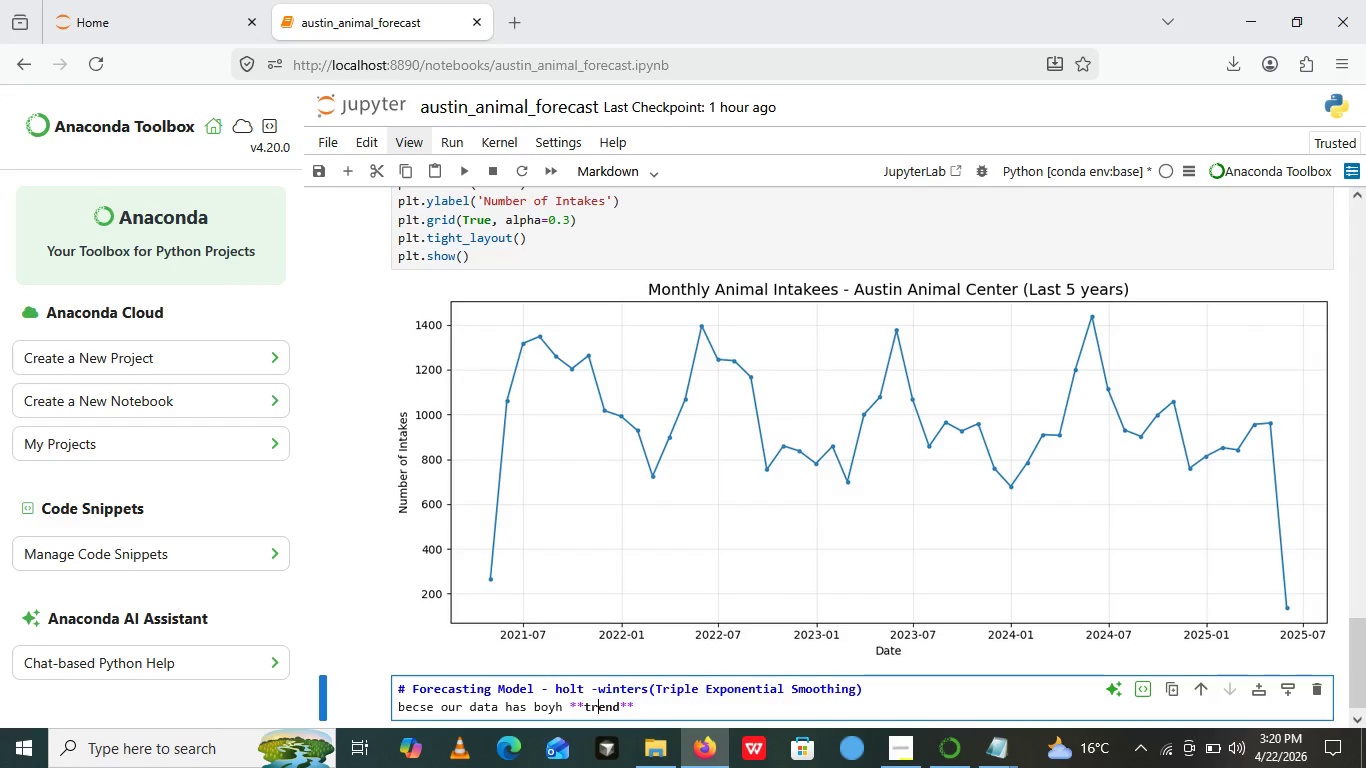 
key(ArrowRight)
 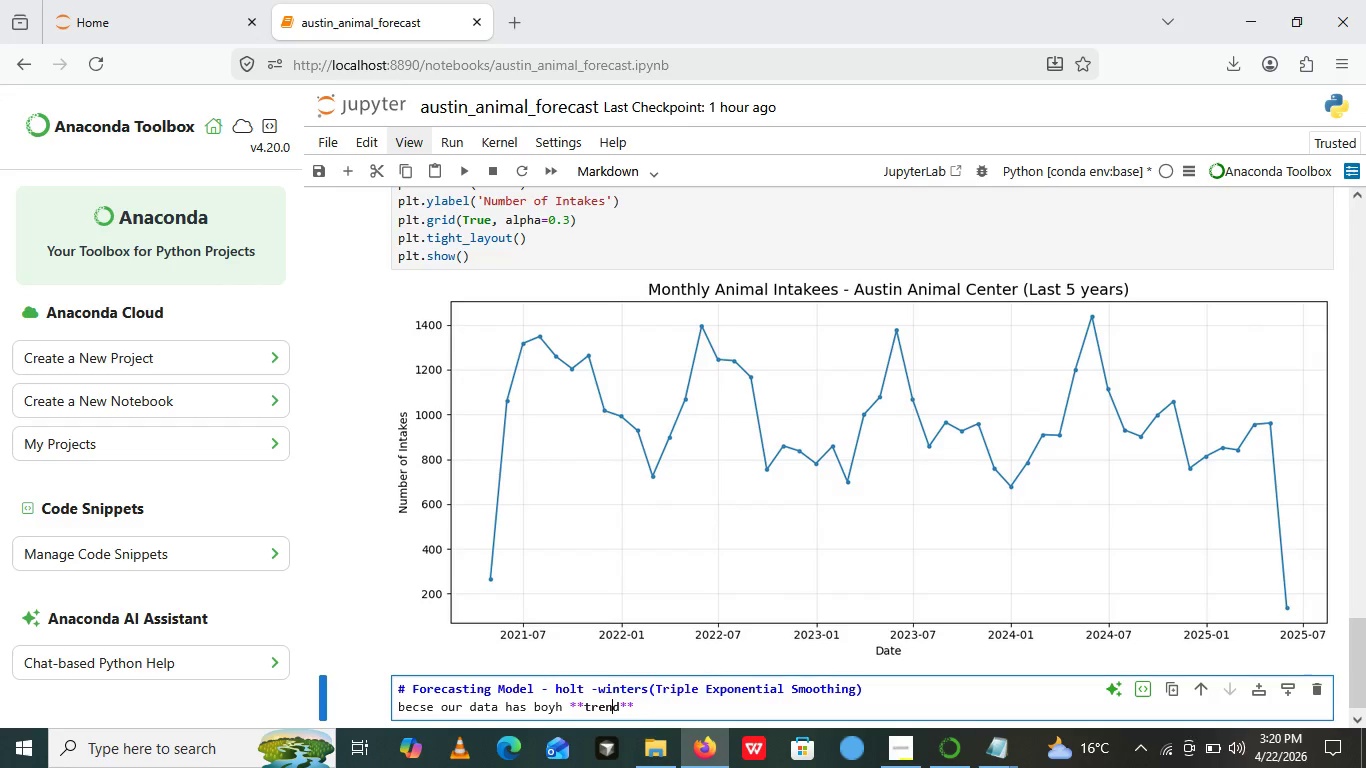 
key(ArrowRight)
 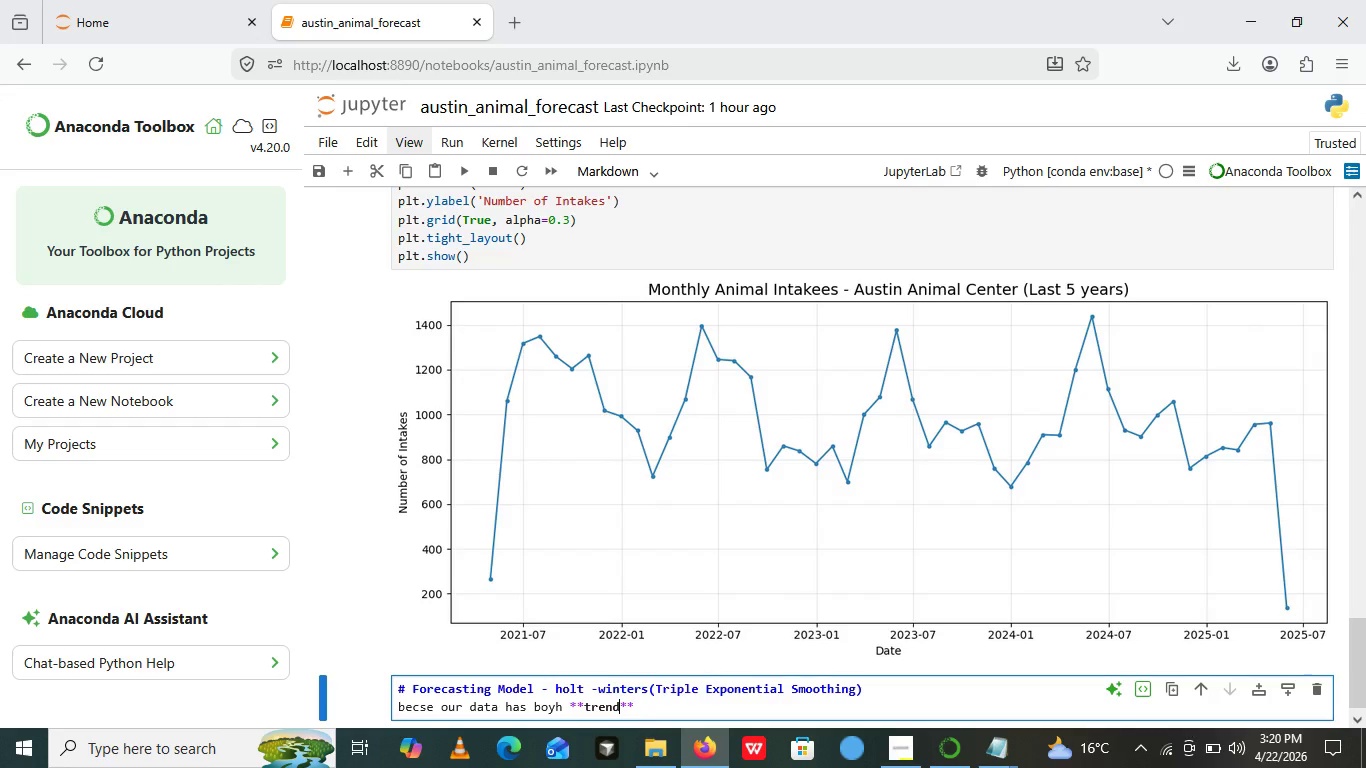 
key(ArrowRight)
 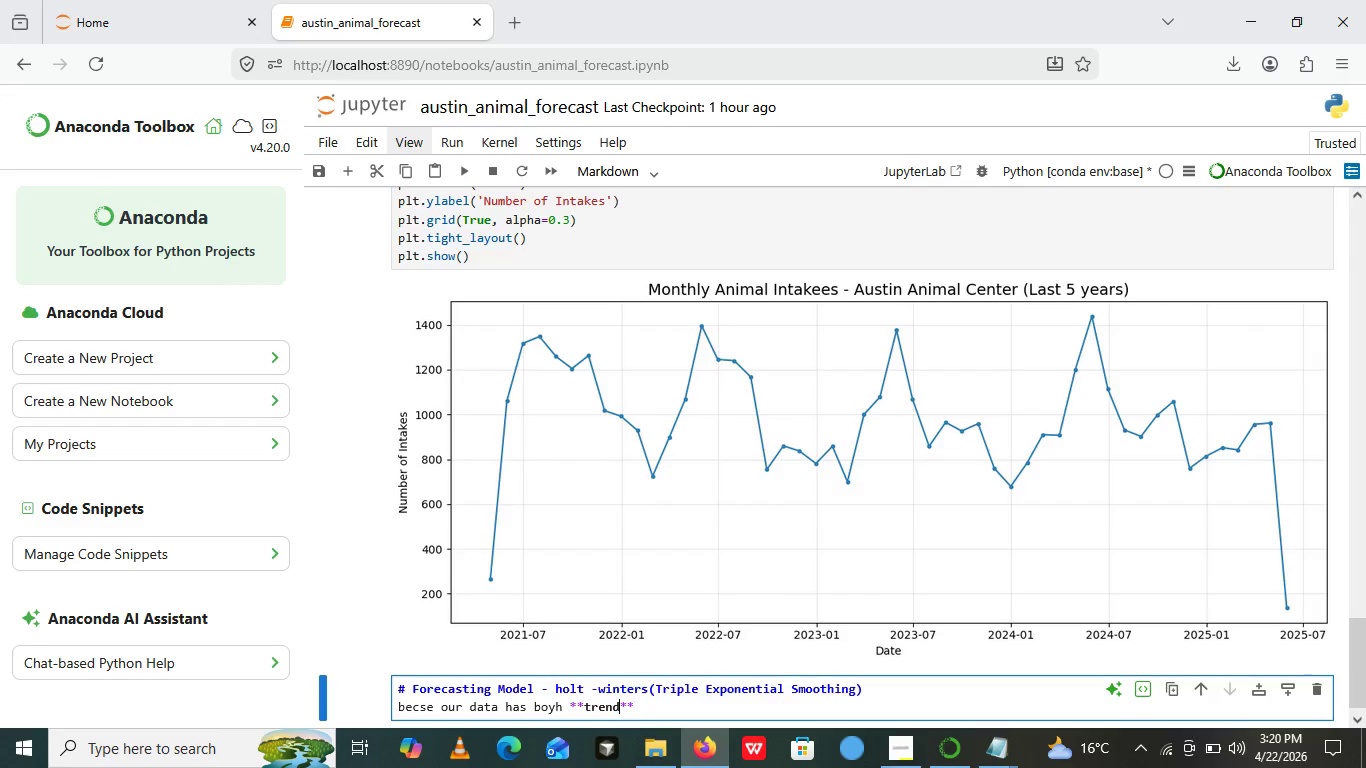 
key(ArrowRight)
 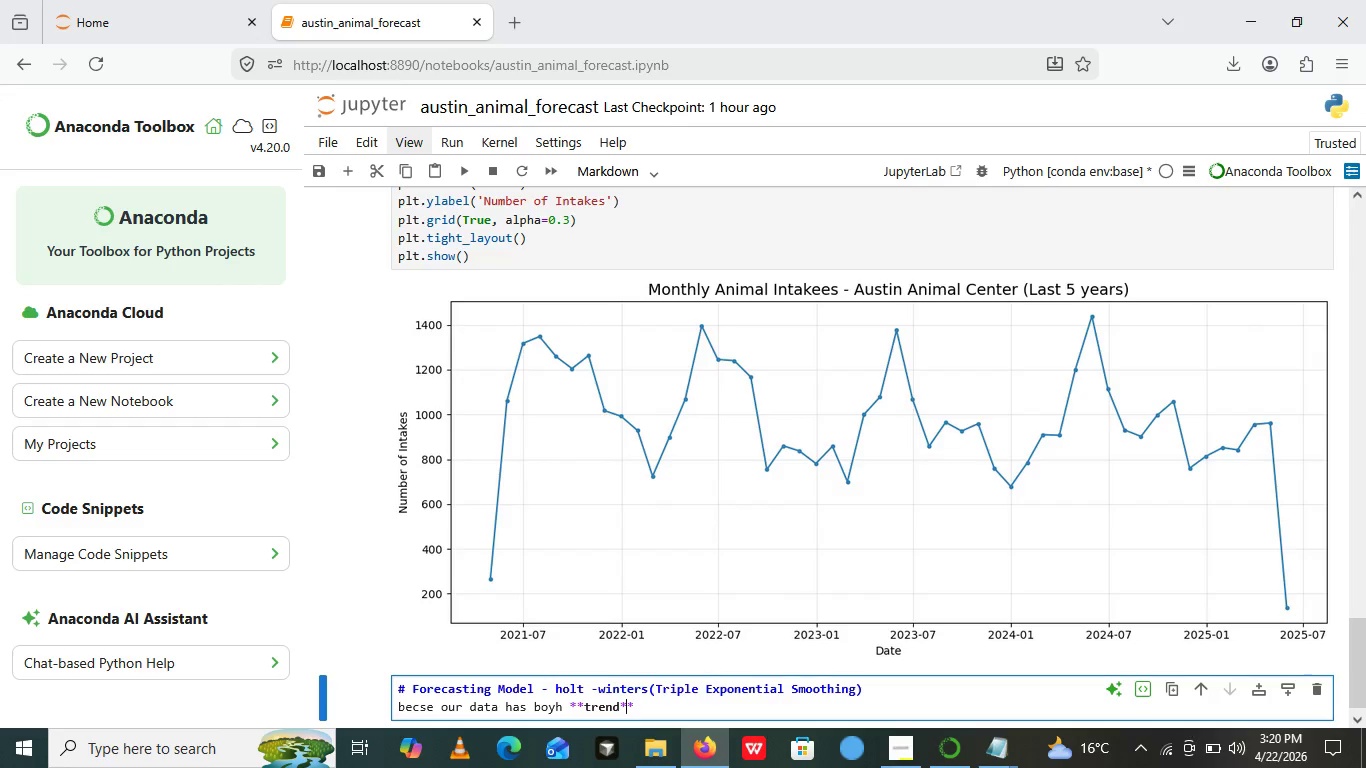 
key(ArrowRight)
 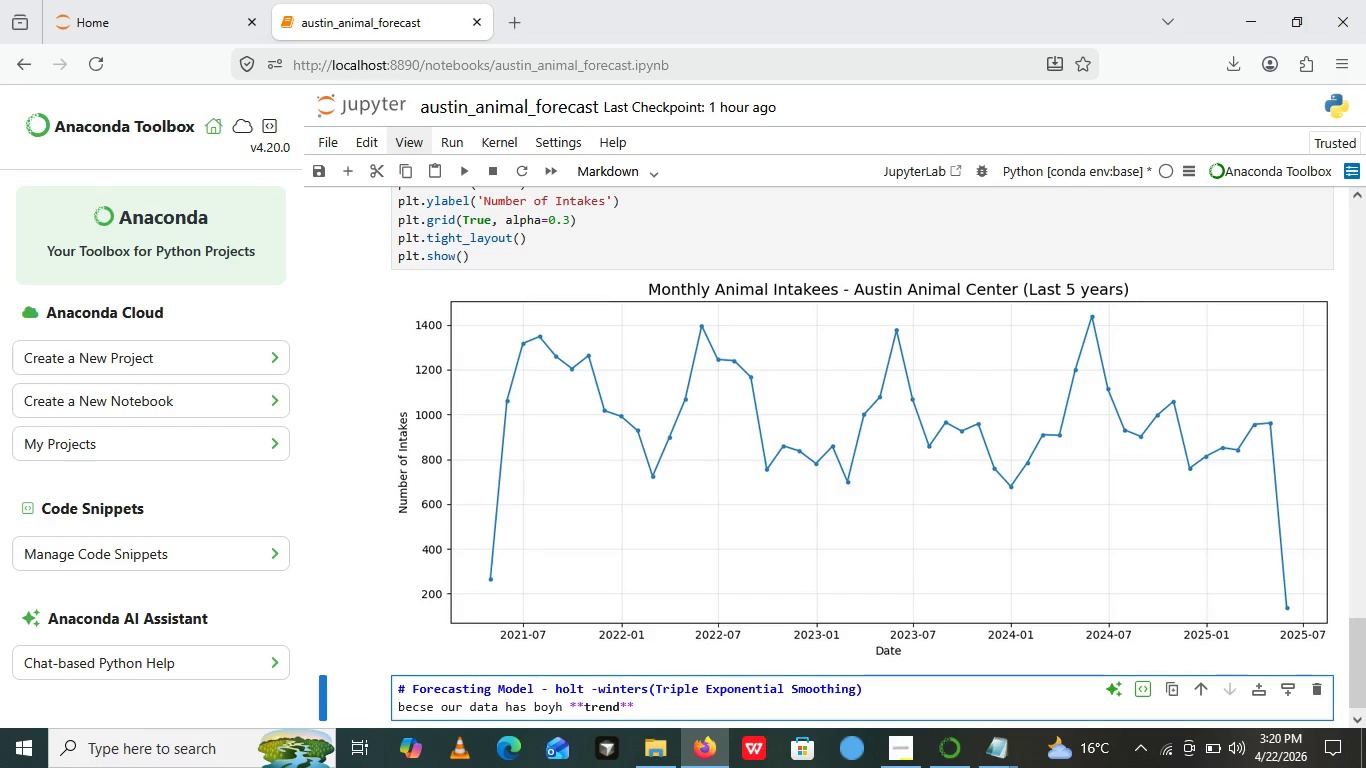 
key(ArrowRight)
 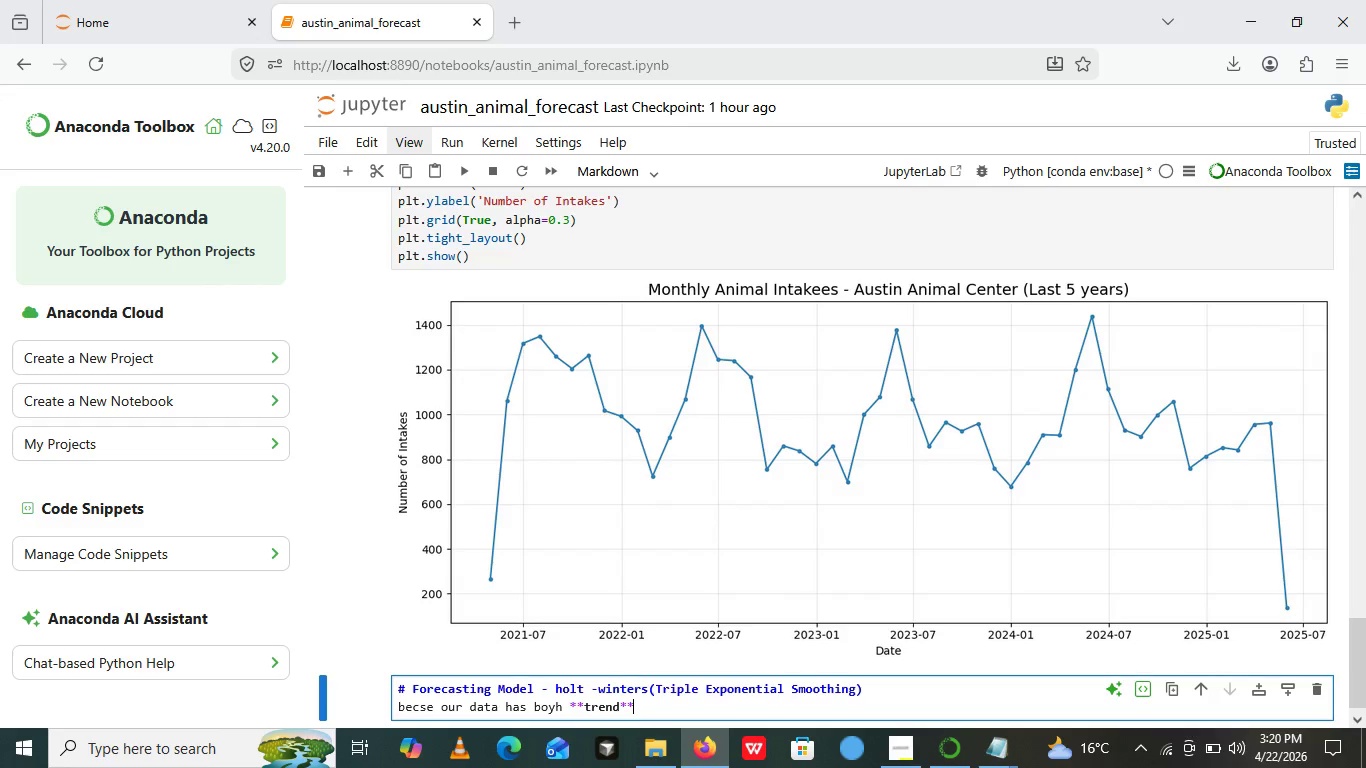 
key(ArrowRight)
 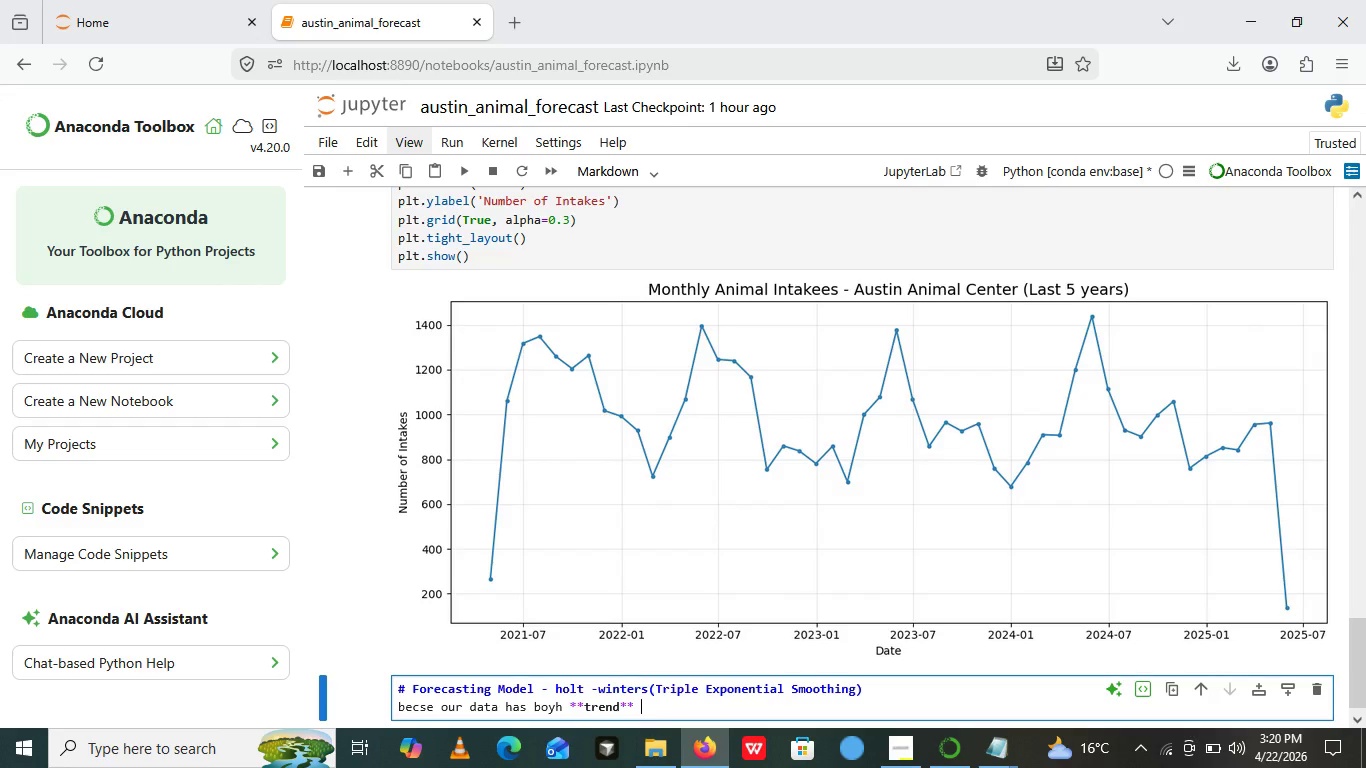 
type( ())
 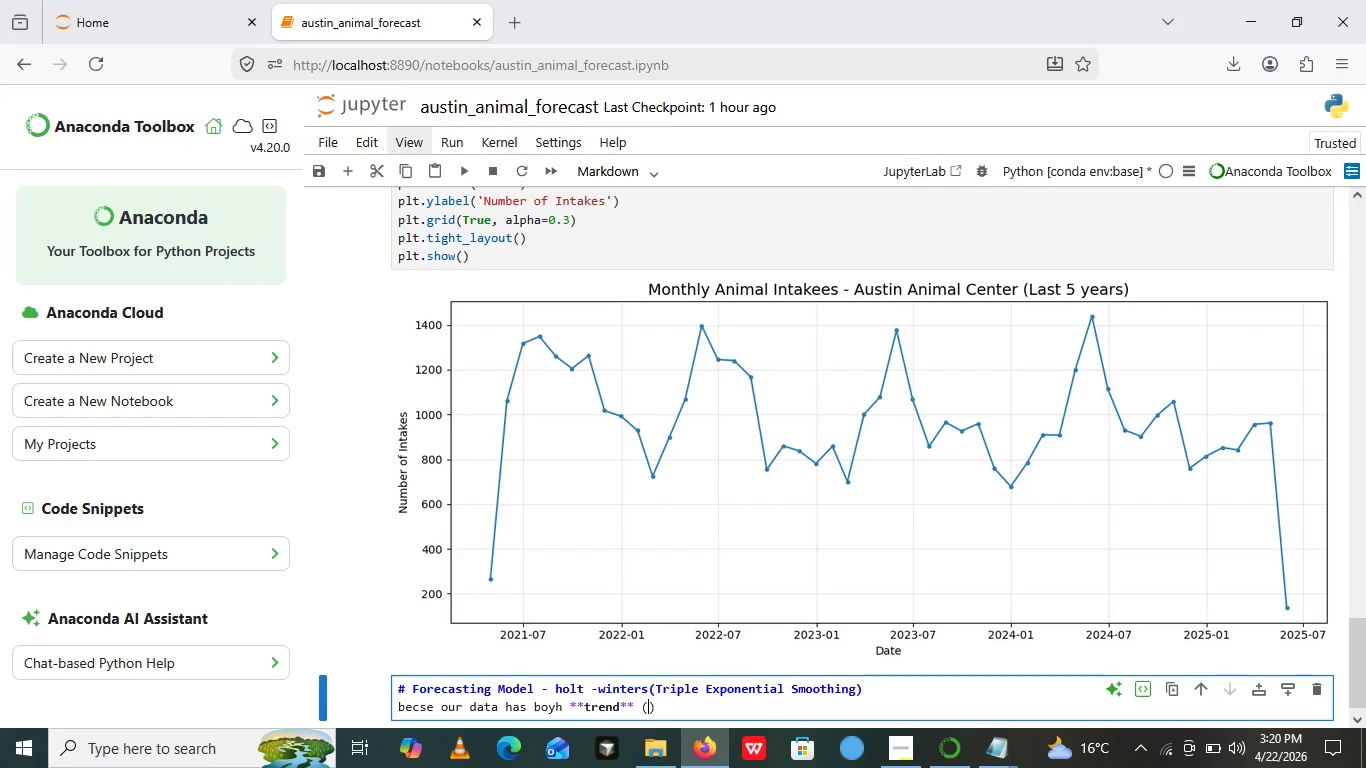 
key(ArrowLeft)
 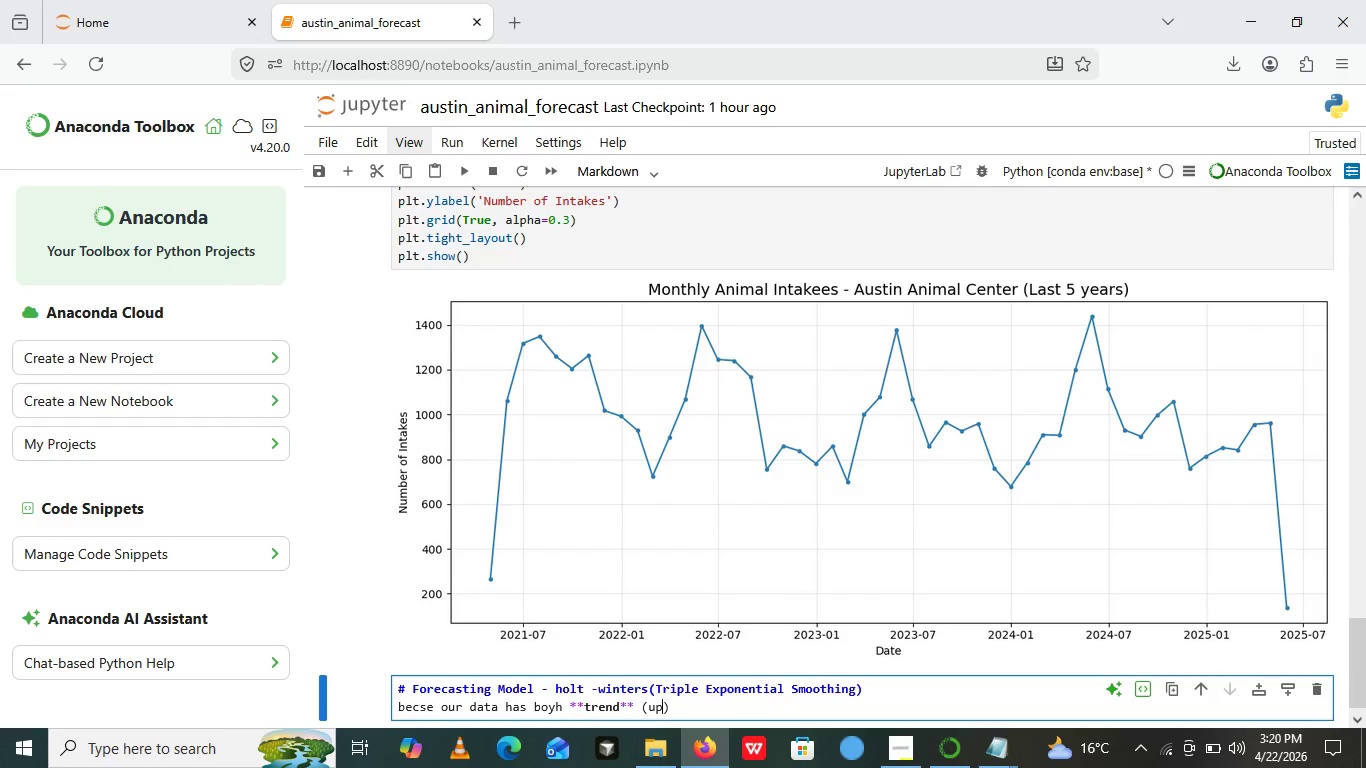 
type(up/down)
 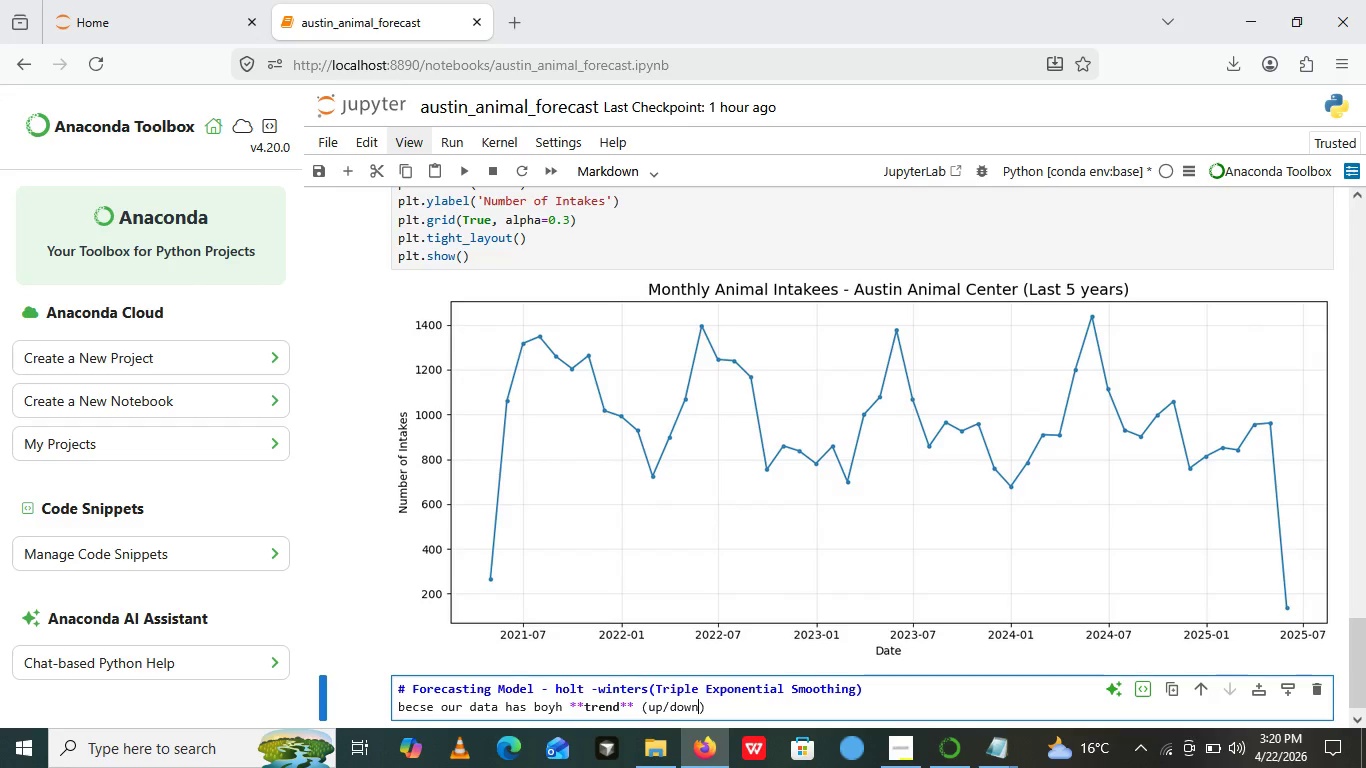 
type( ,ovement)
 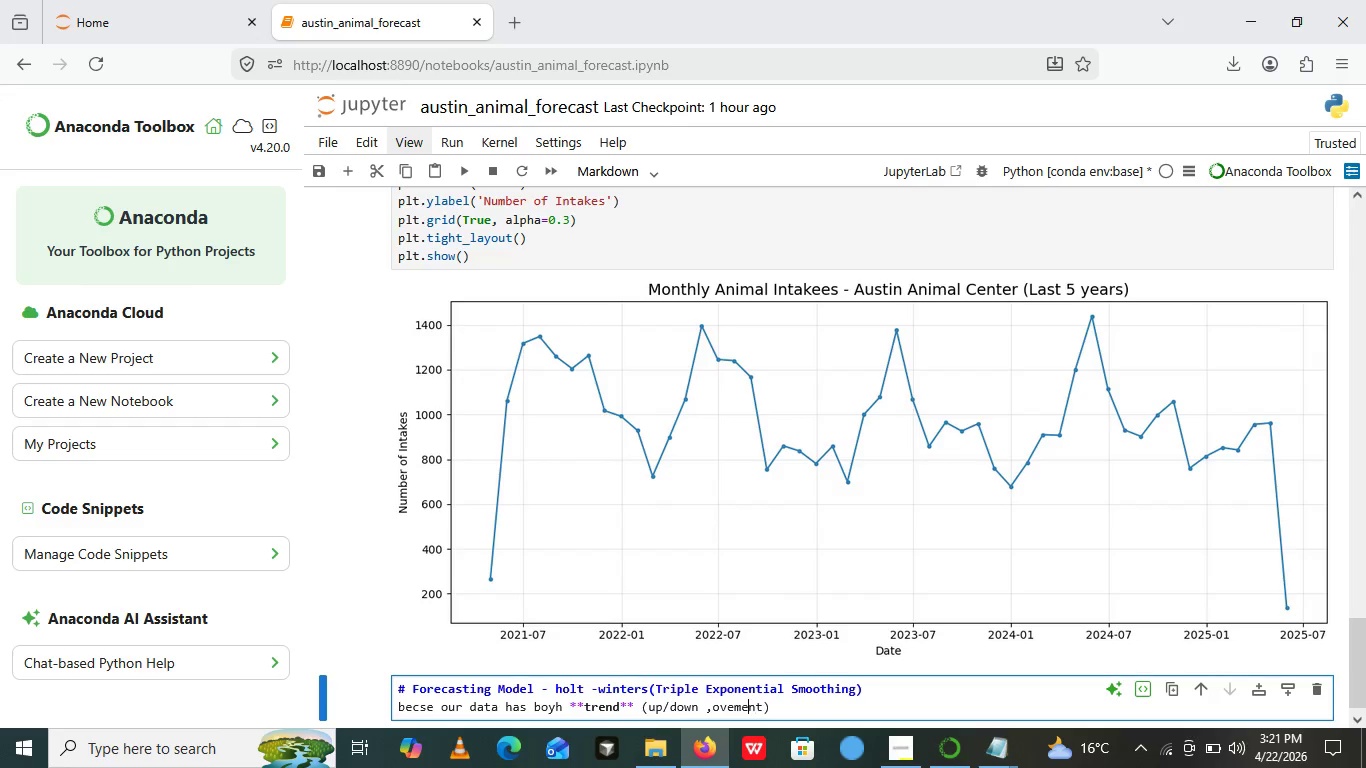 
key(ArrowLeft)
 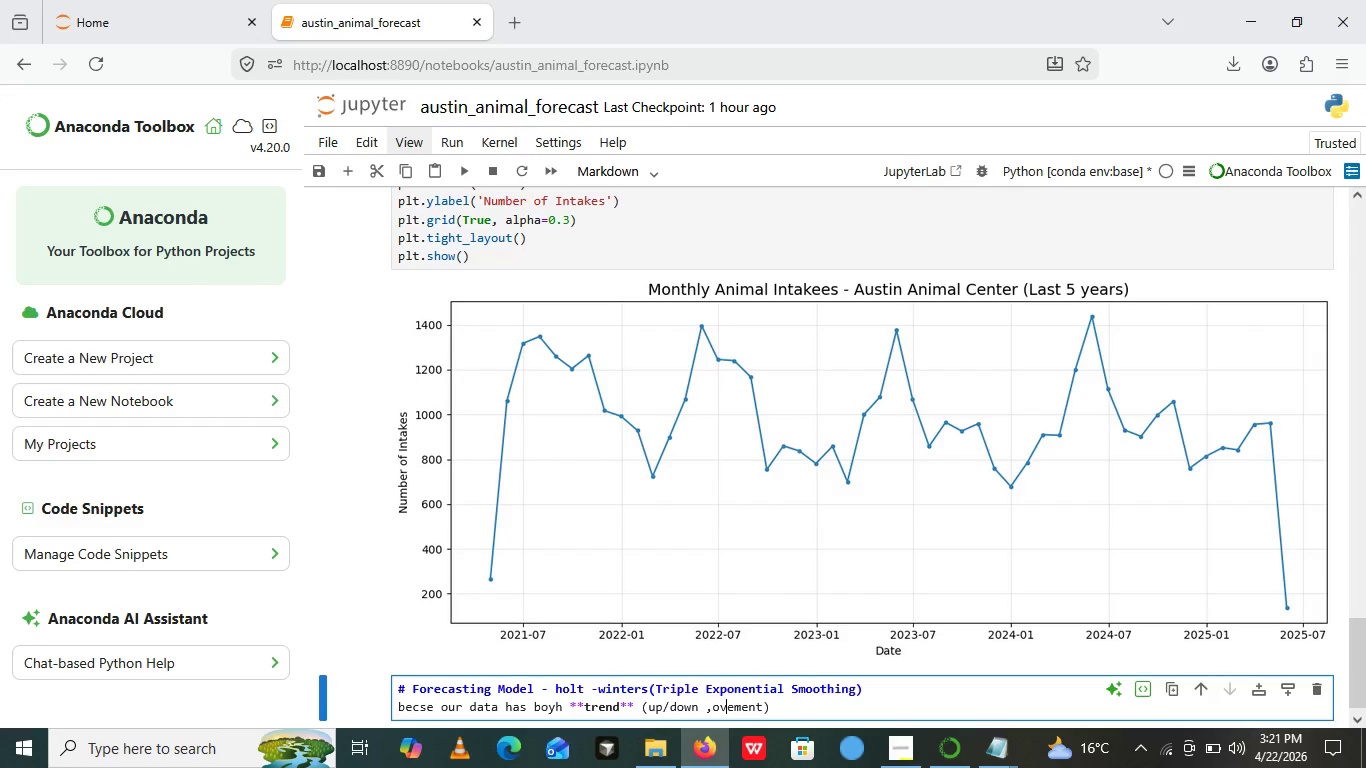 
key(ArrowLeft)
 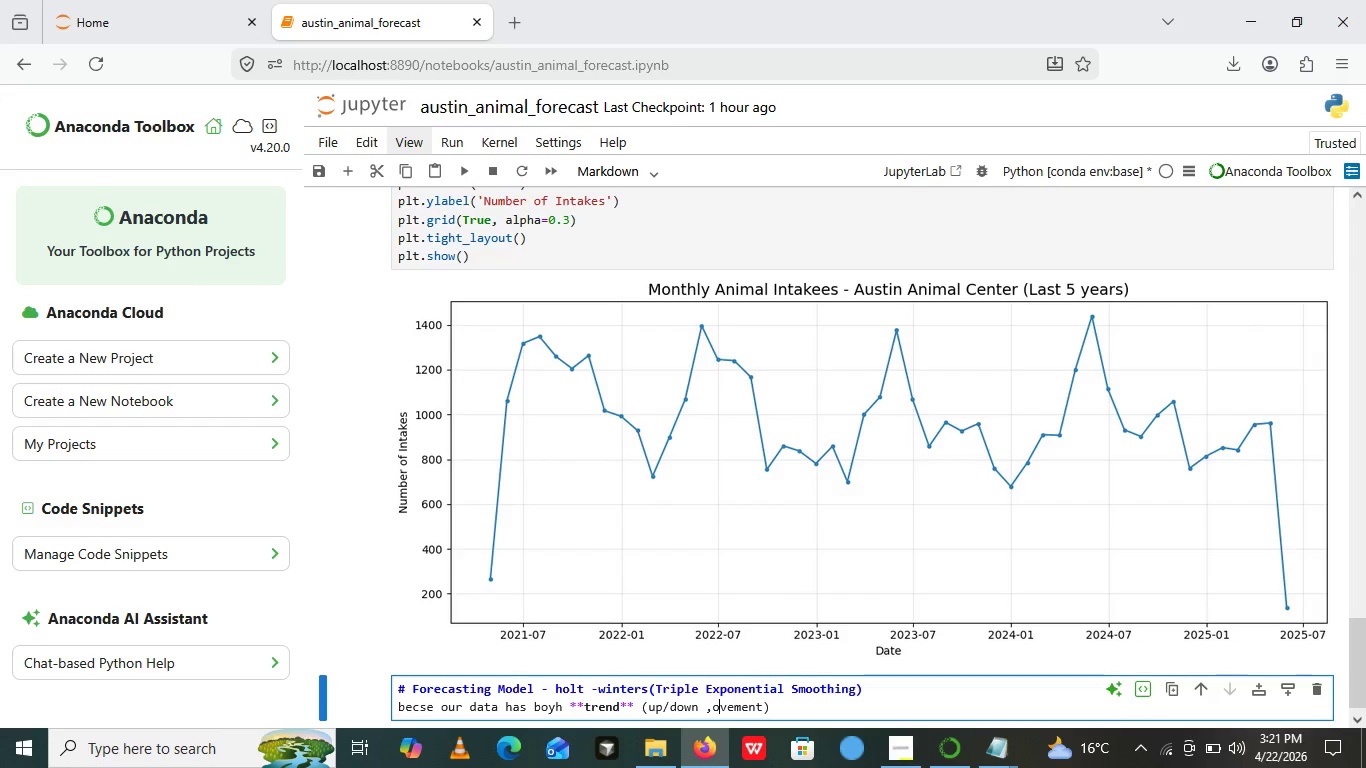 
key(ArrowLeft)
 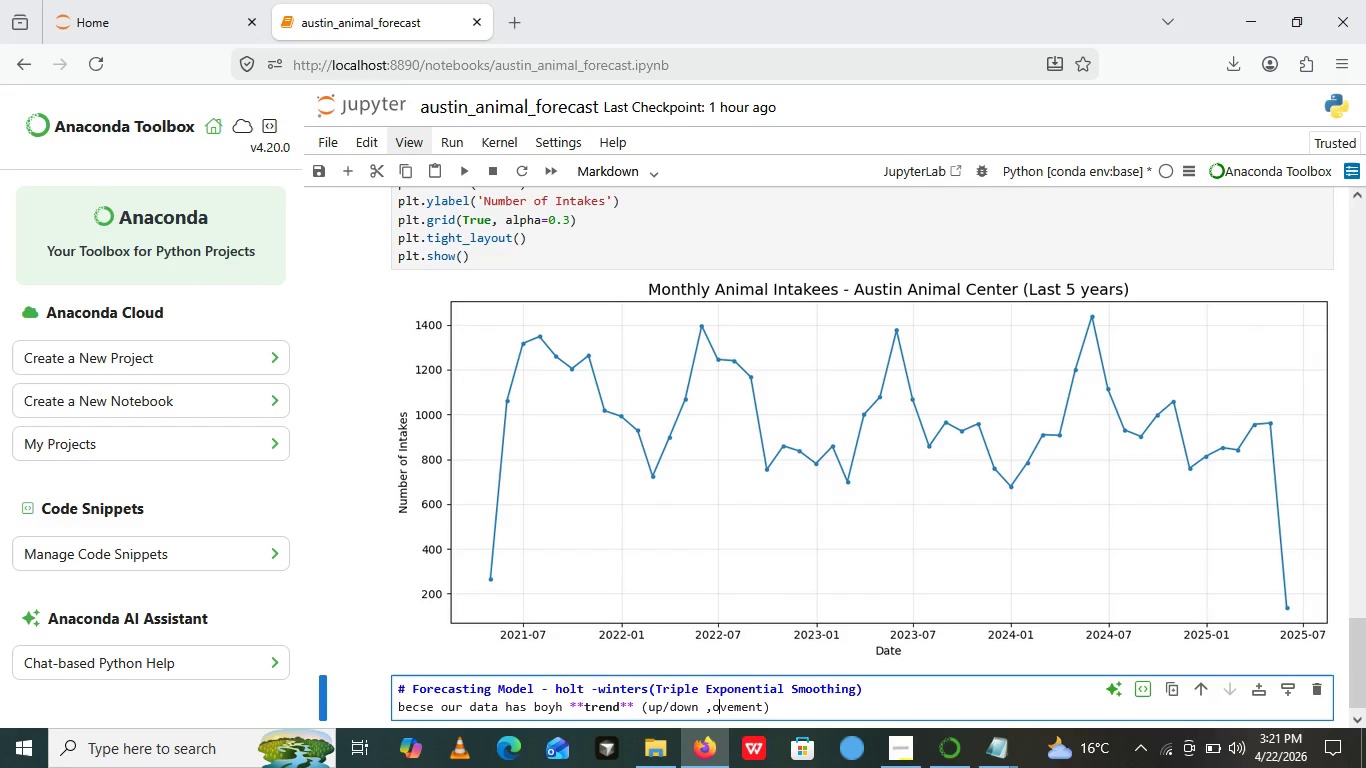 
key(ArrowLeft)
 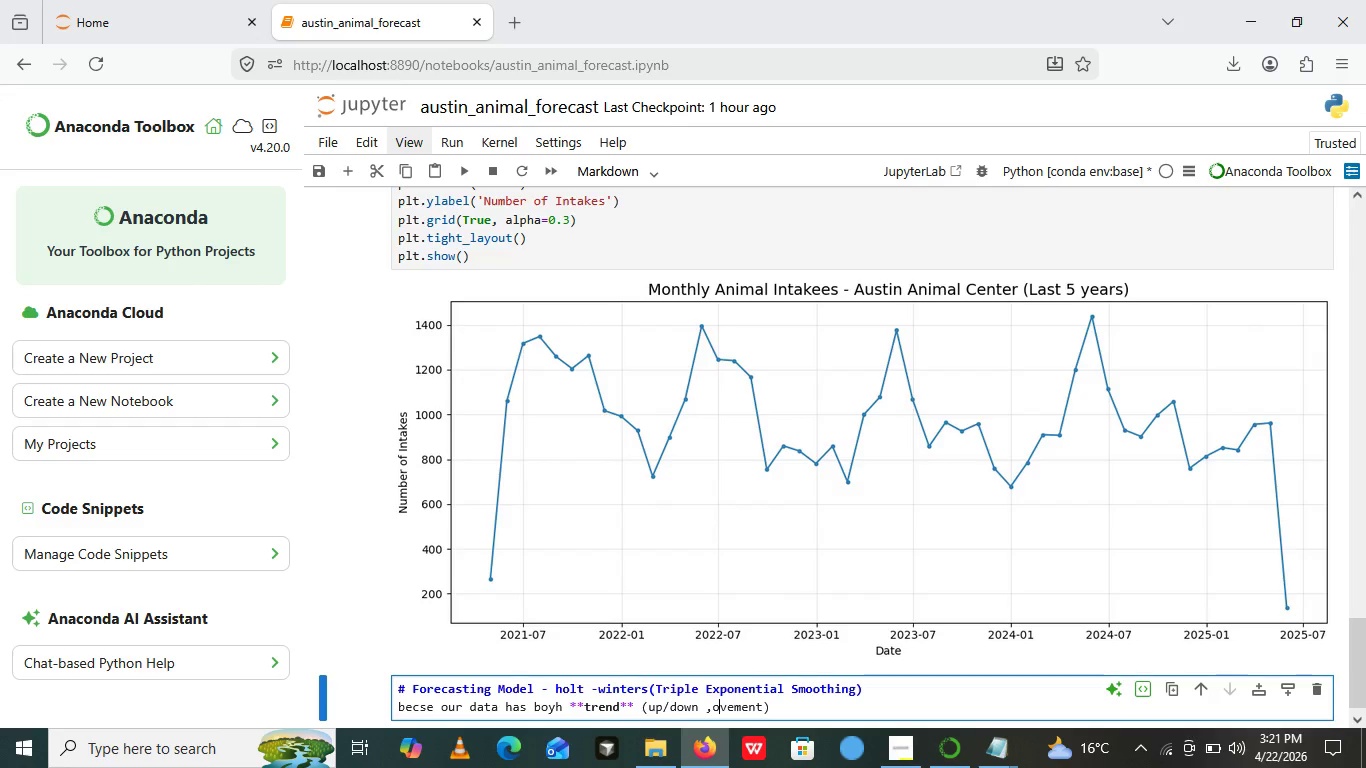 
key(ArrowLeft)
 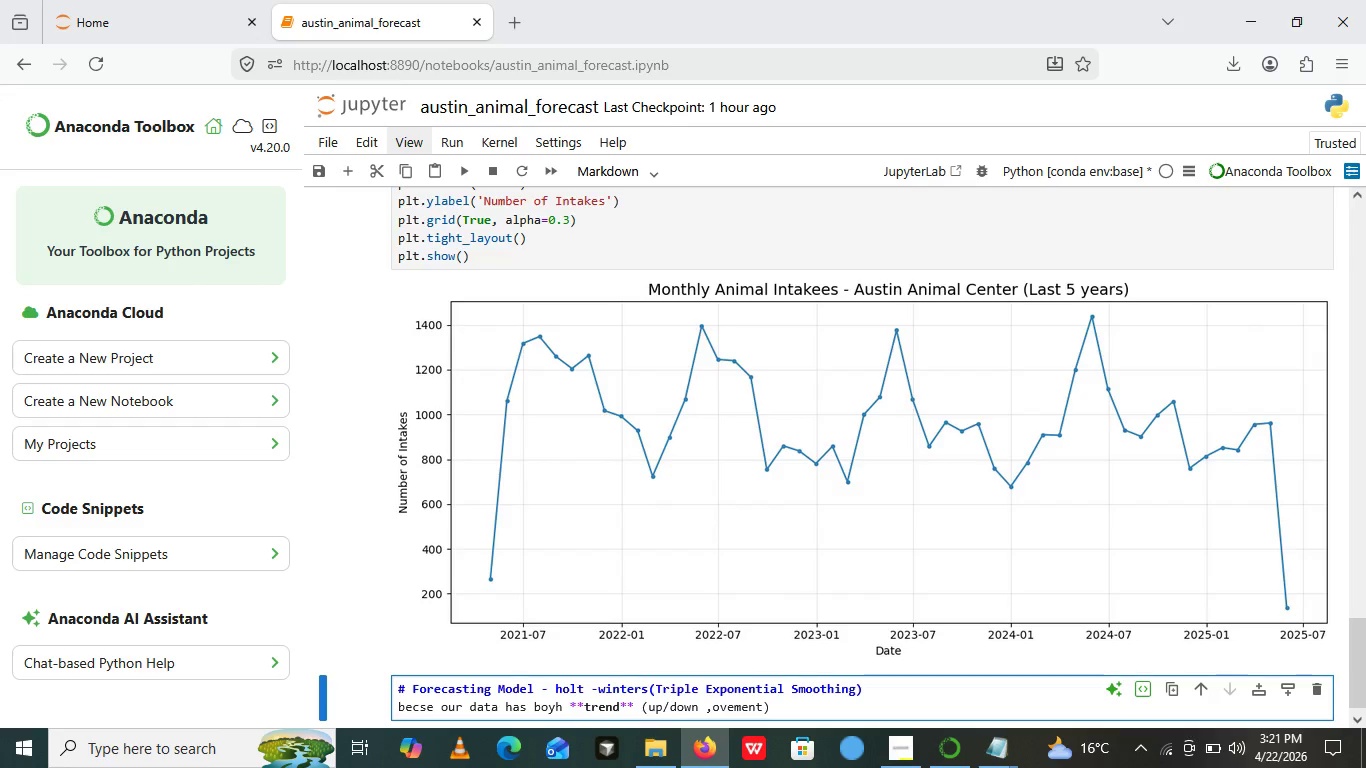 
key(ArrowLeft)
 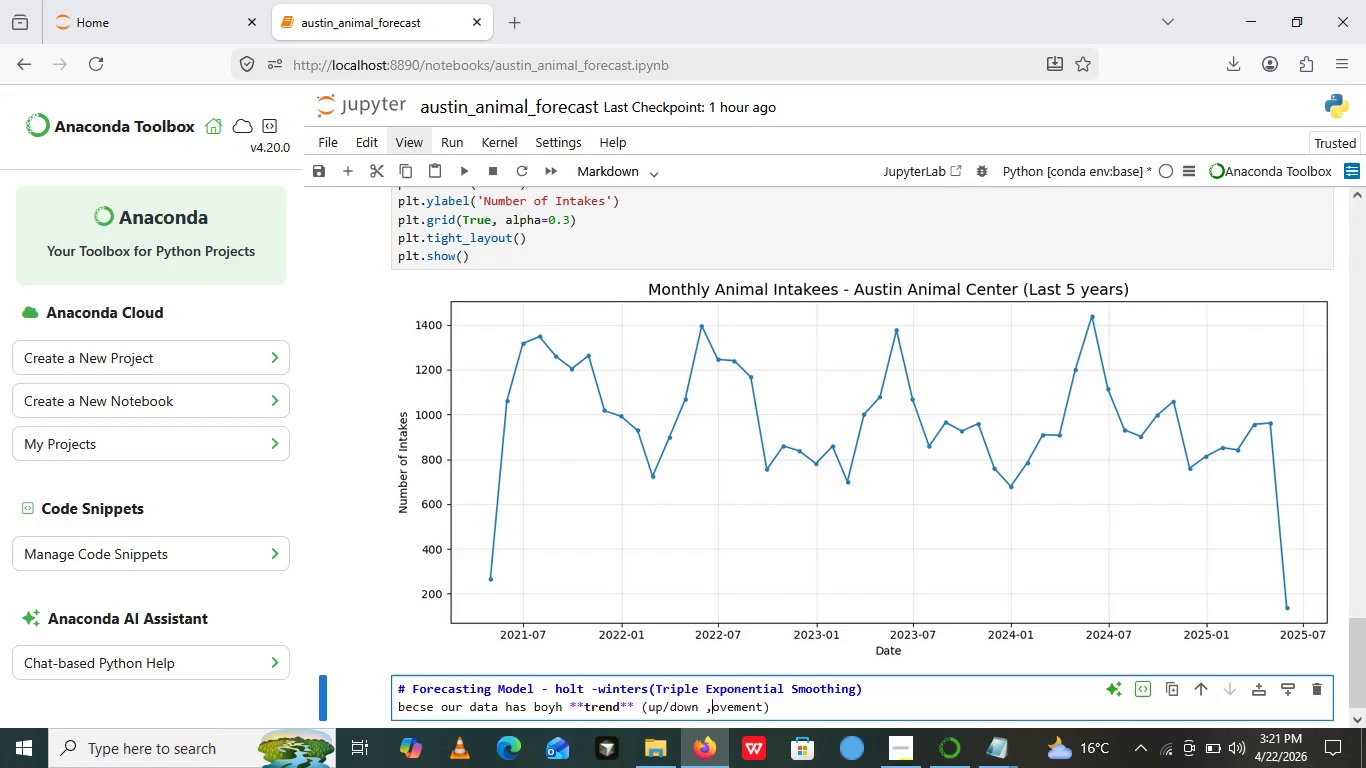 
key(ArrowLeft)
 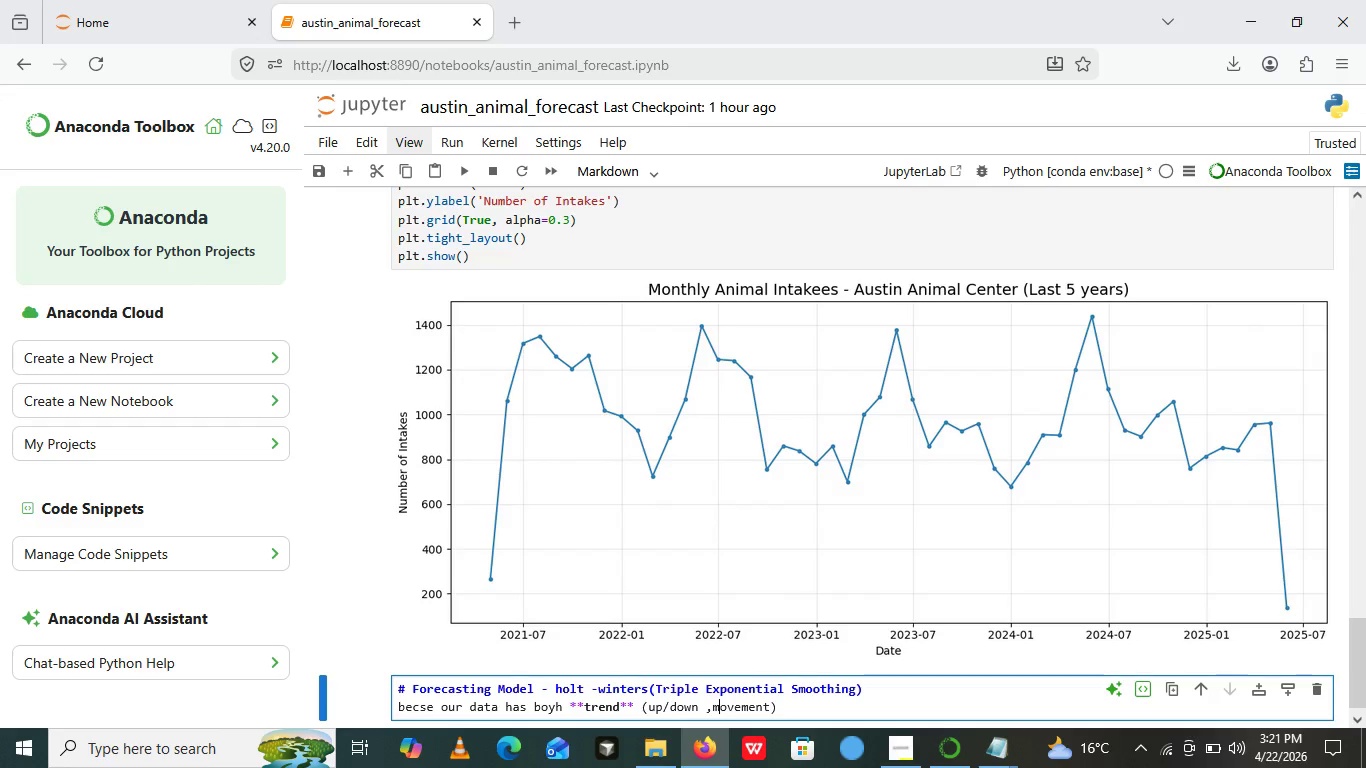 
key(M)
 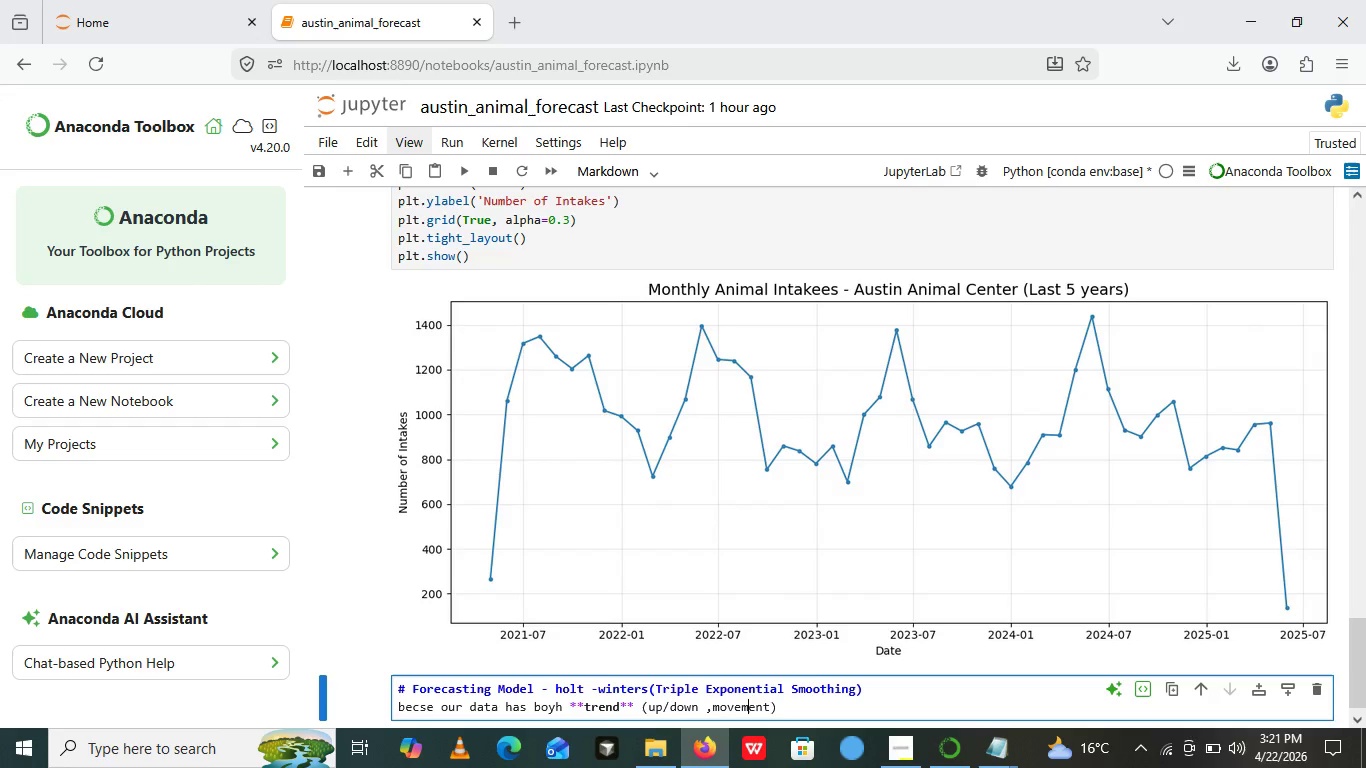 
key(ArrowRight)
 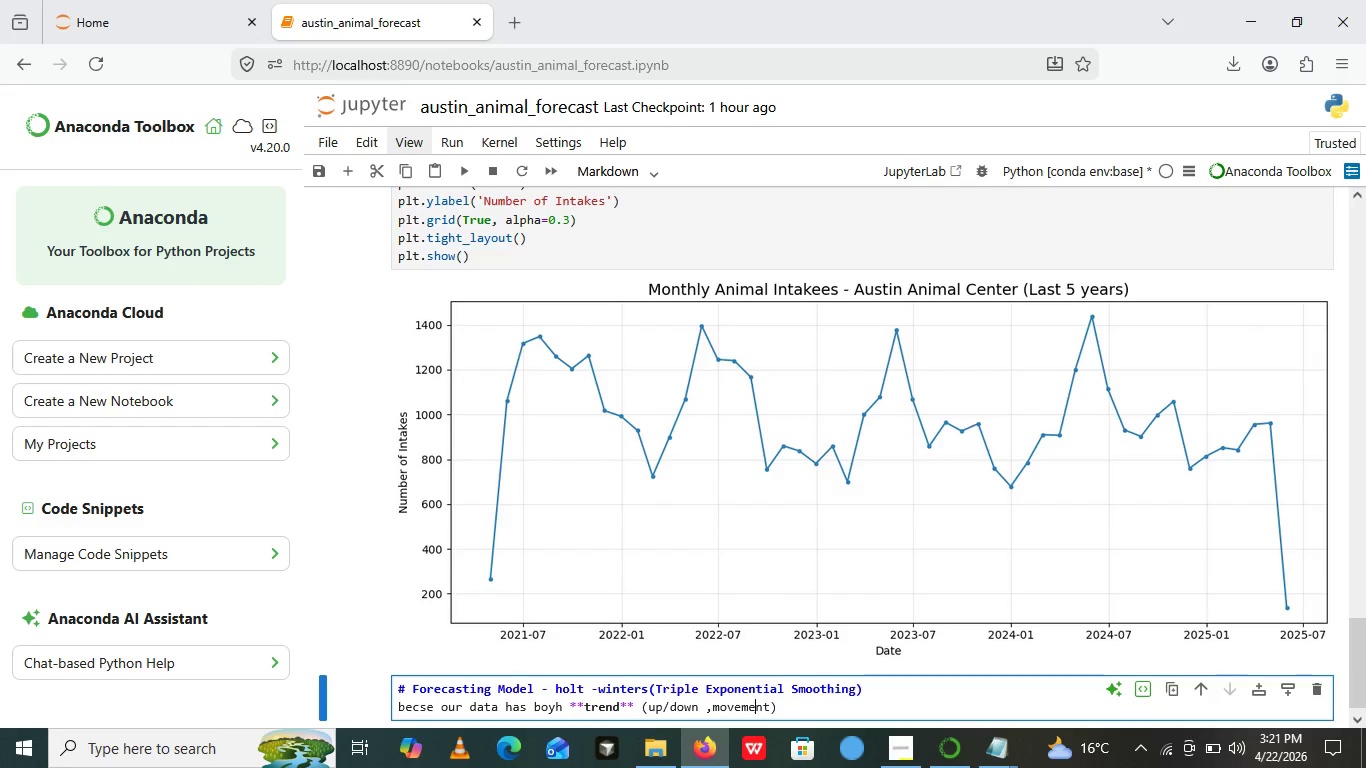 
key(ArrowRight)
 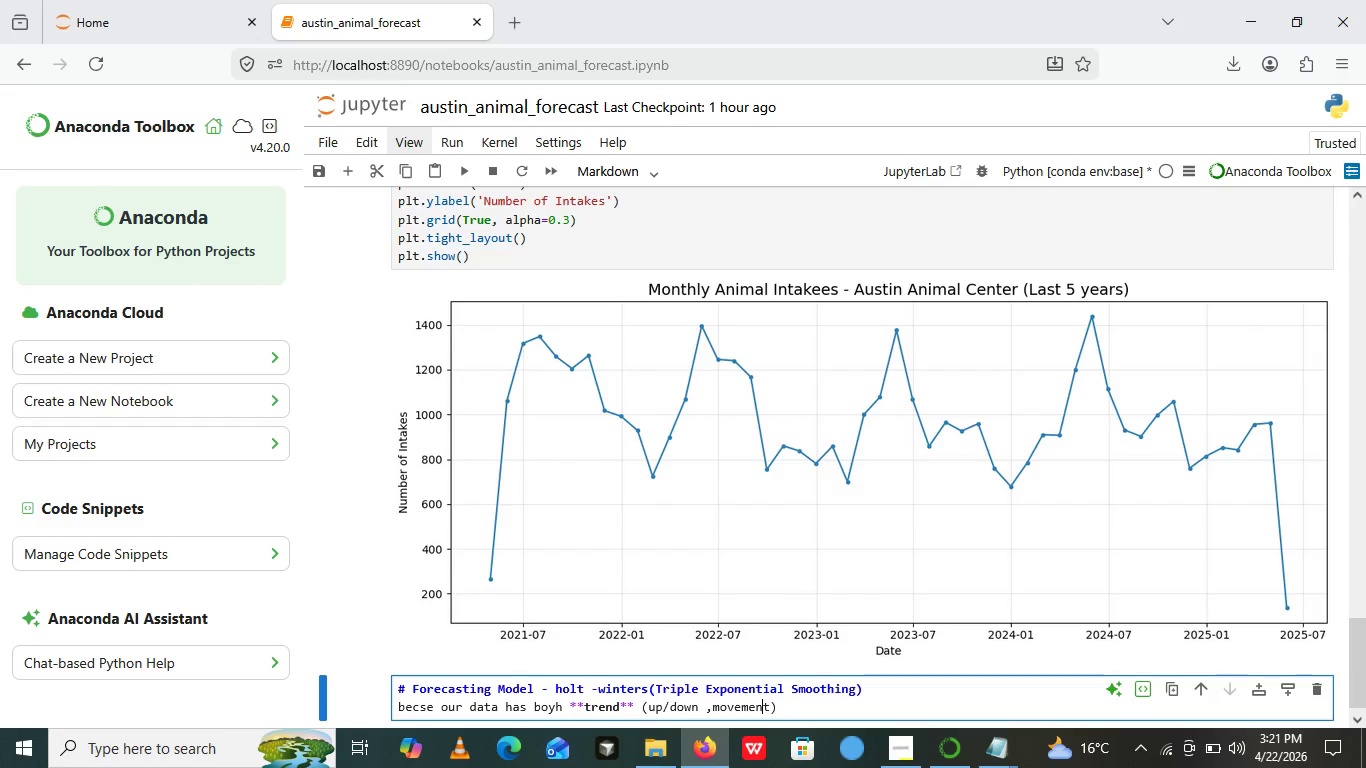 
key(ArrowRight)
 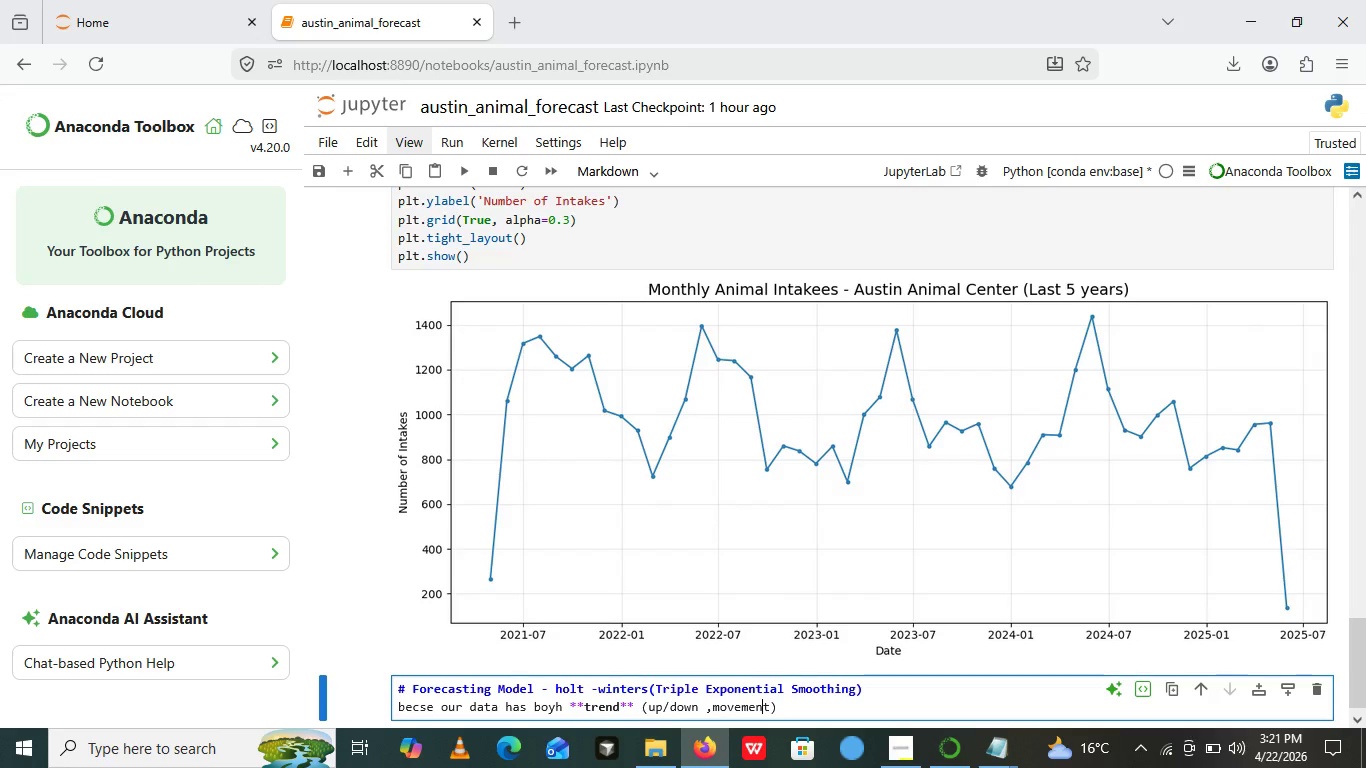 
key(ArrowRight)
 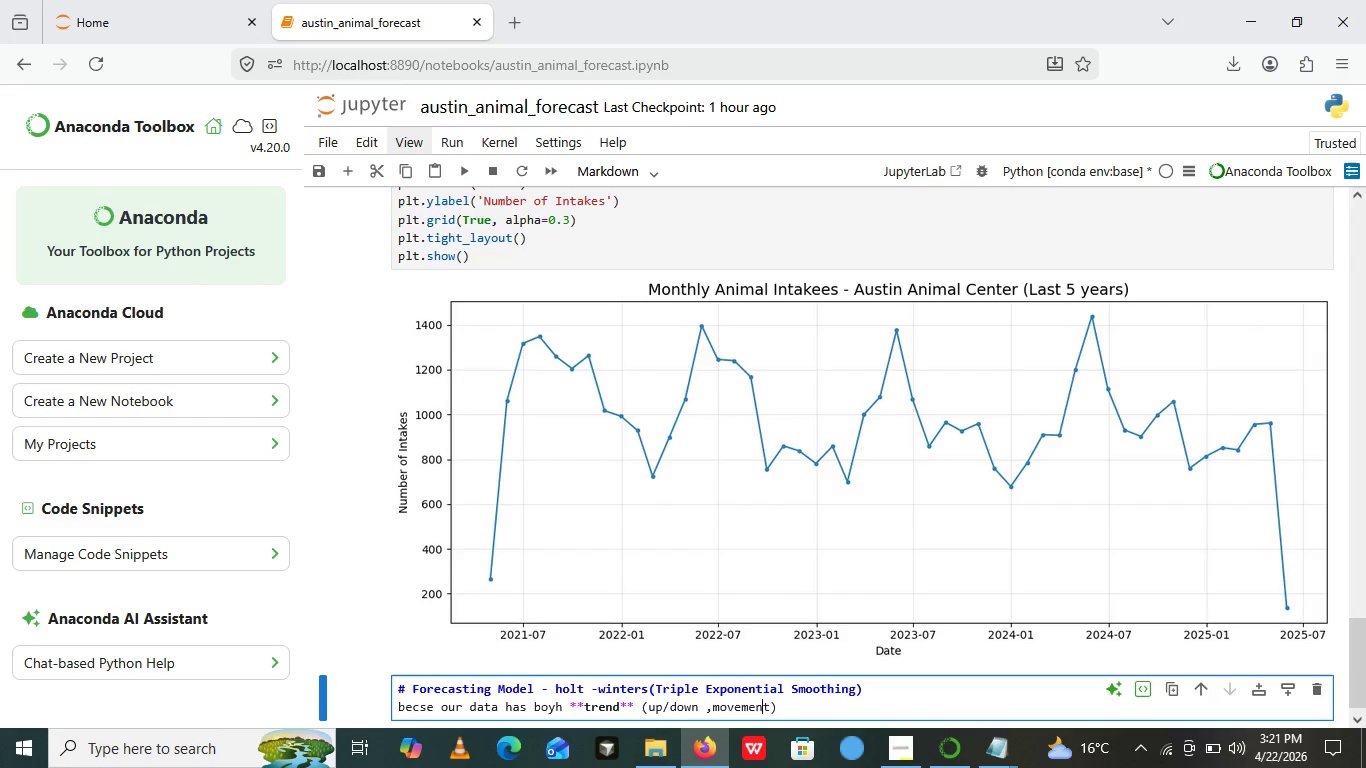 
key(ArrowRight)
 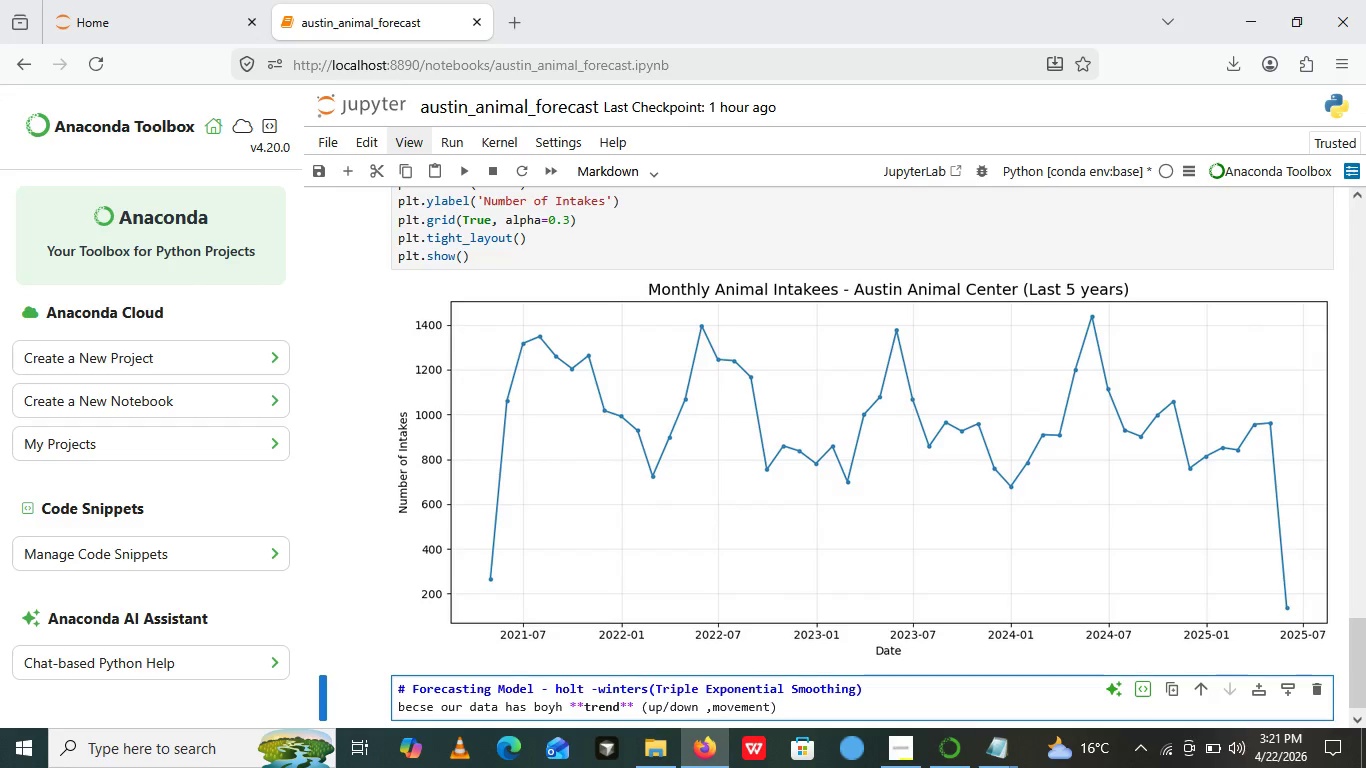 
key(ArrowRight)
 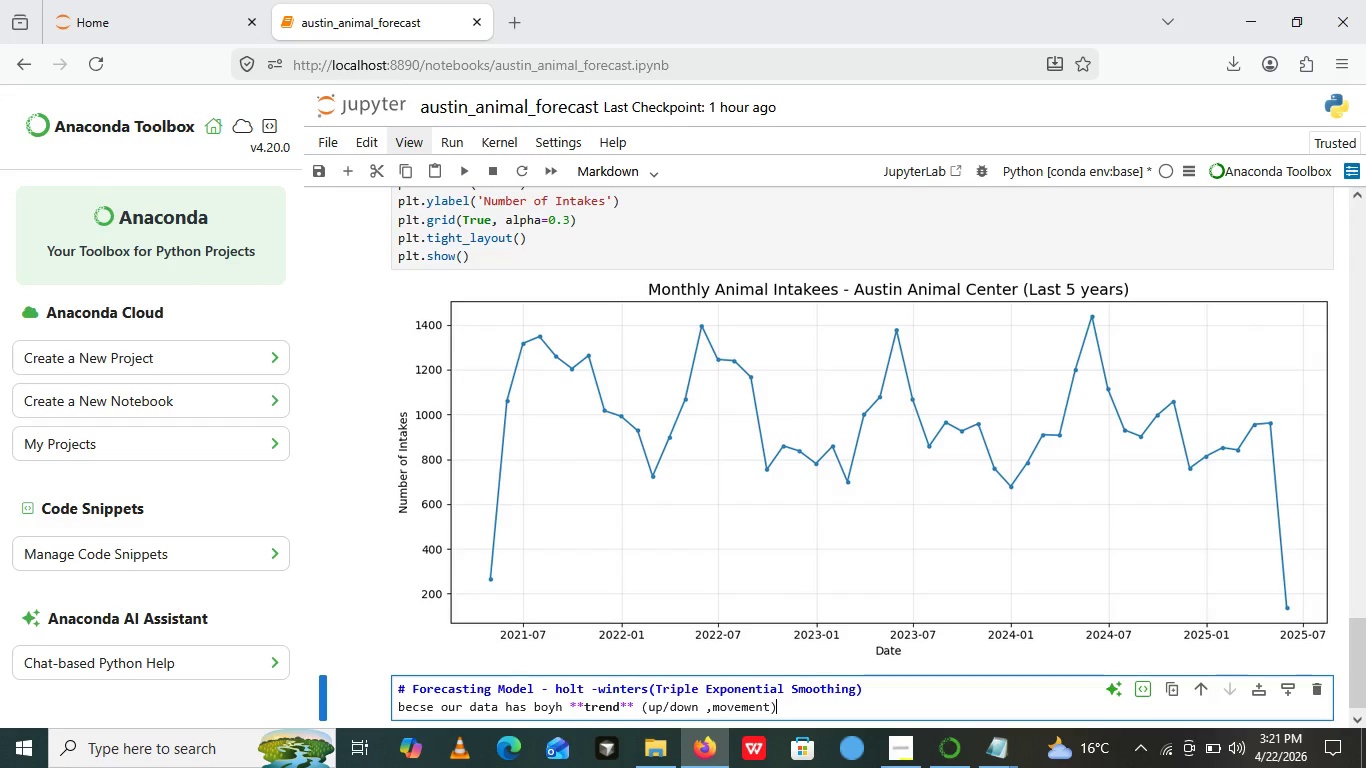 
key(ArrowRight)
 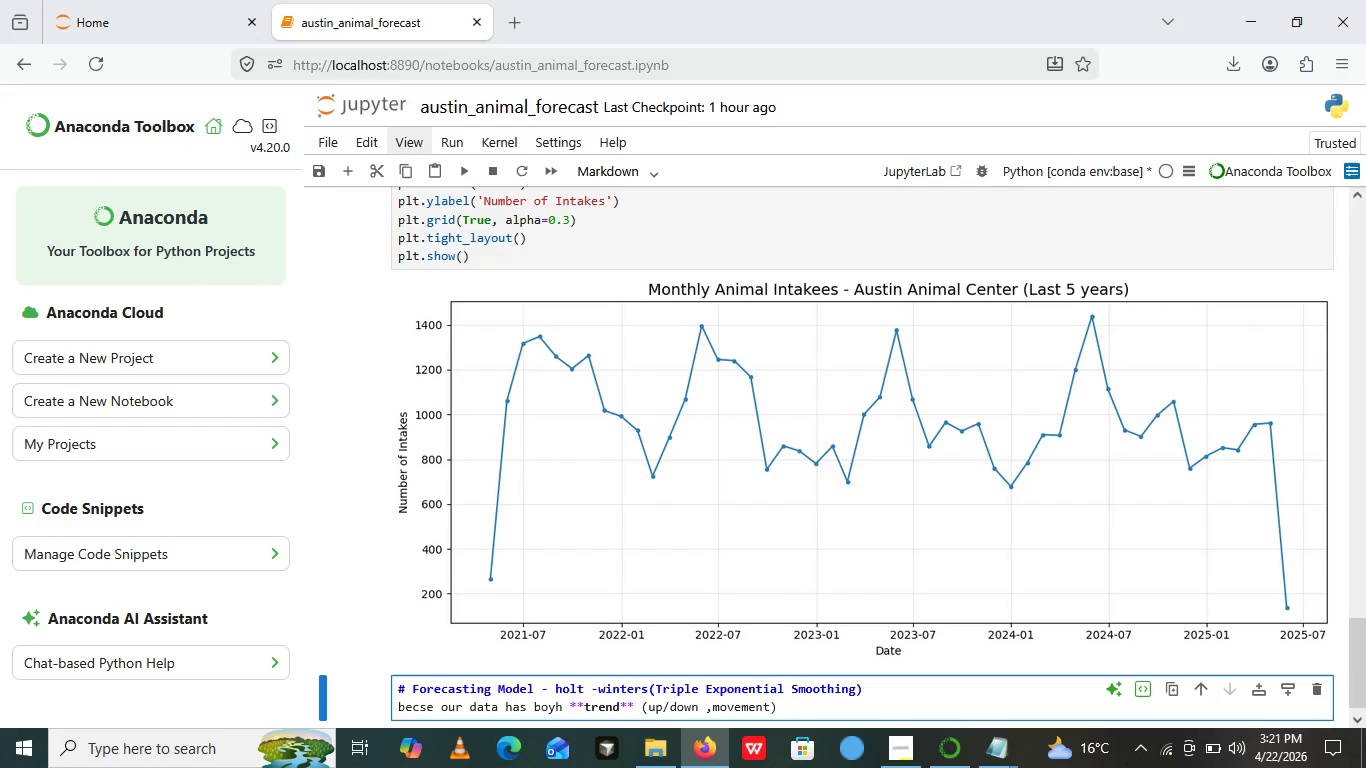 
key(ArrowRight)
 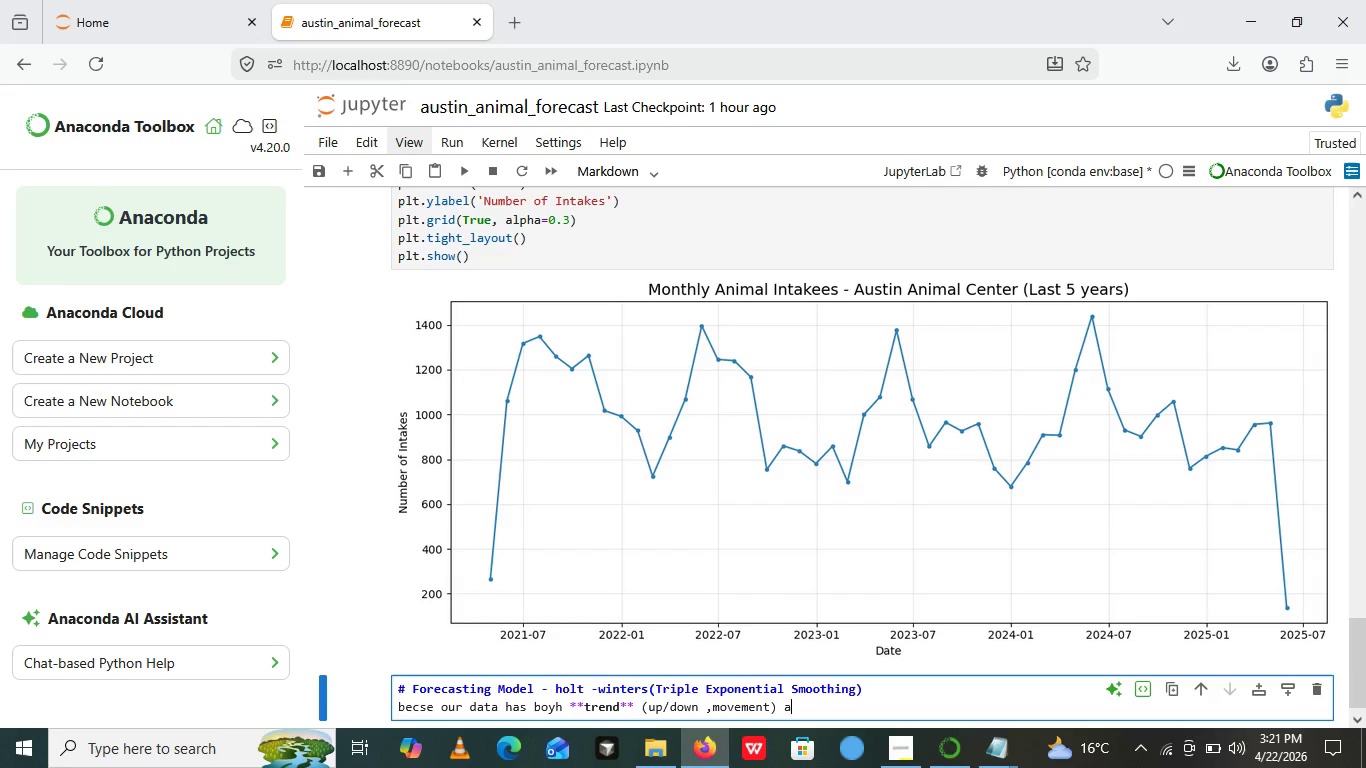 
type( and ")
key(Backspace)
type(*****)
 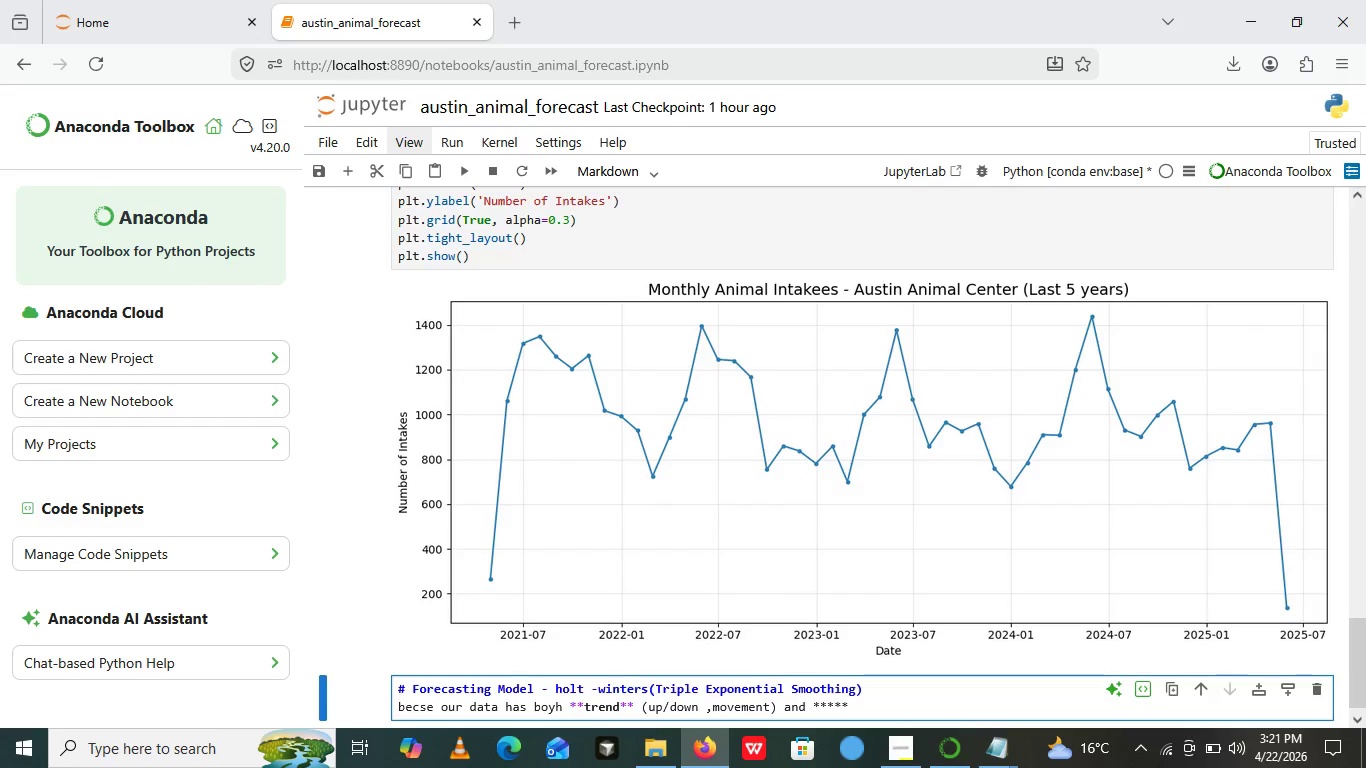 
key(ArrowLeft)
 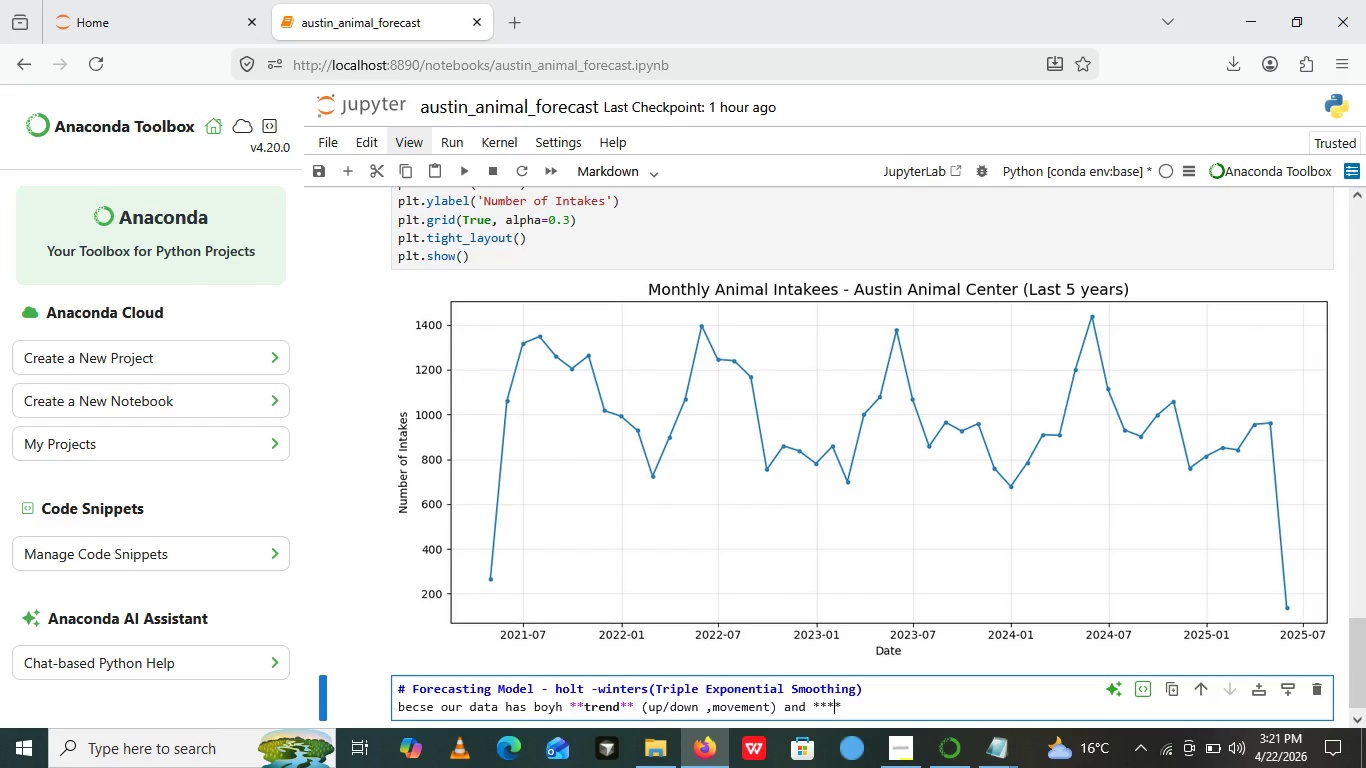 
key(Backspace)
 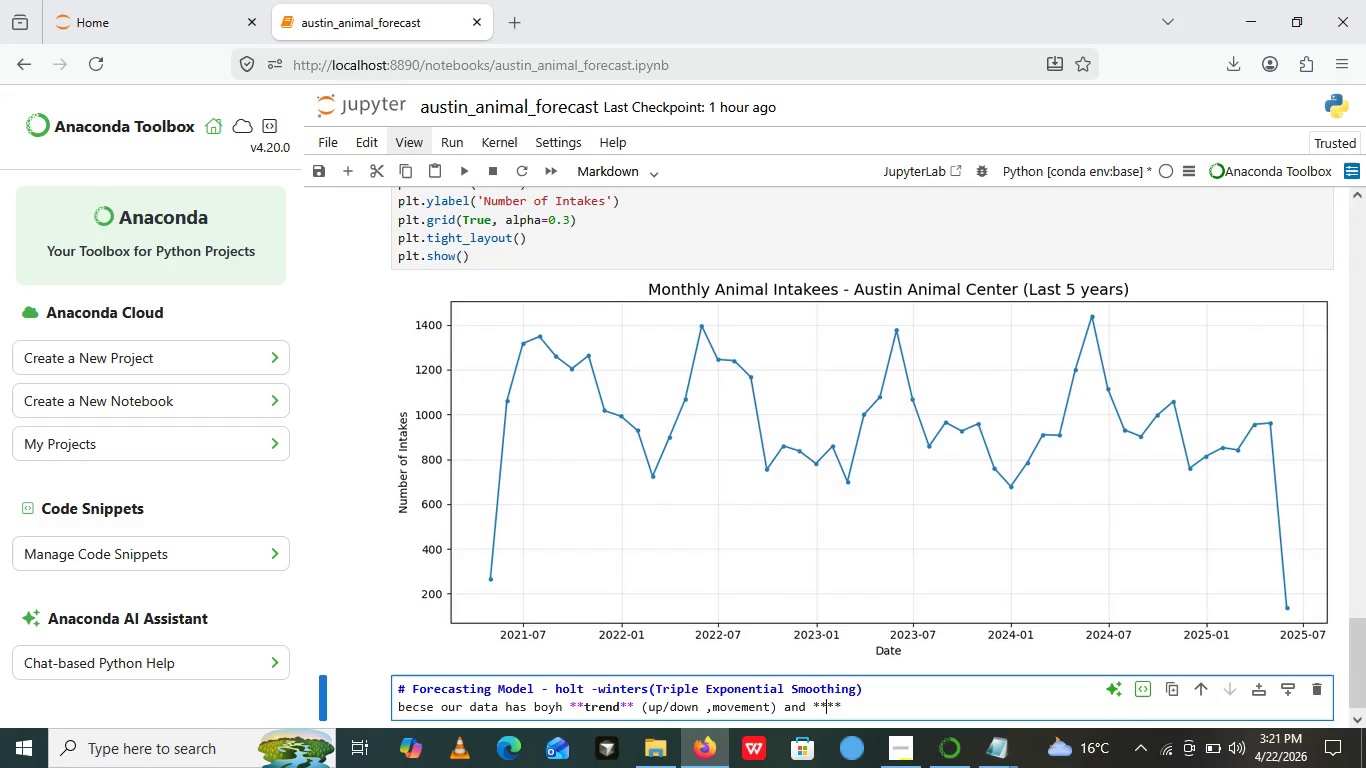 
key(ArrowLeft)
 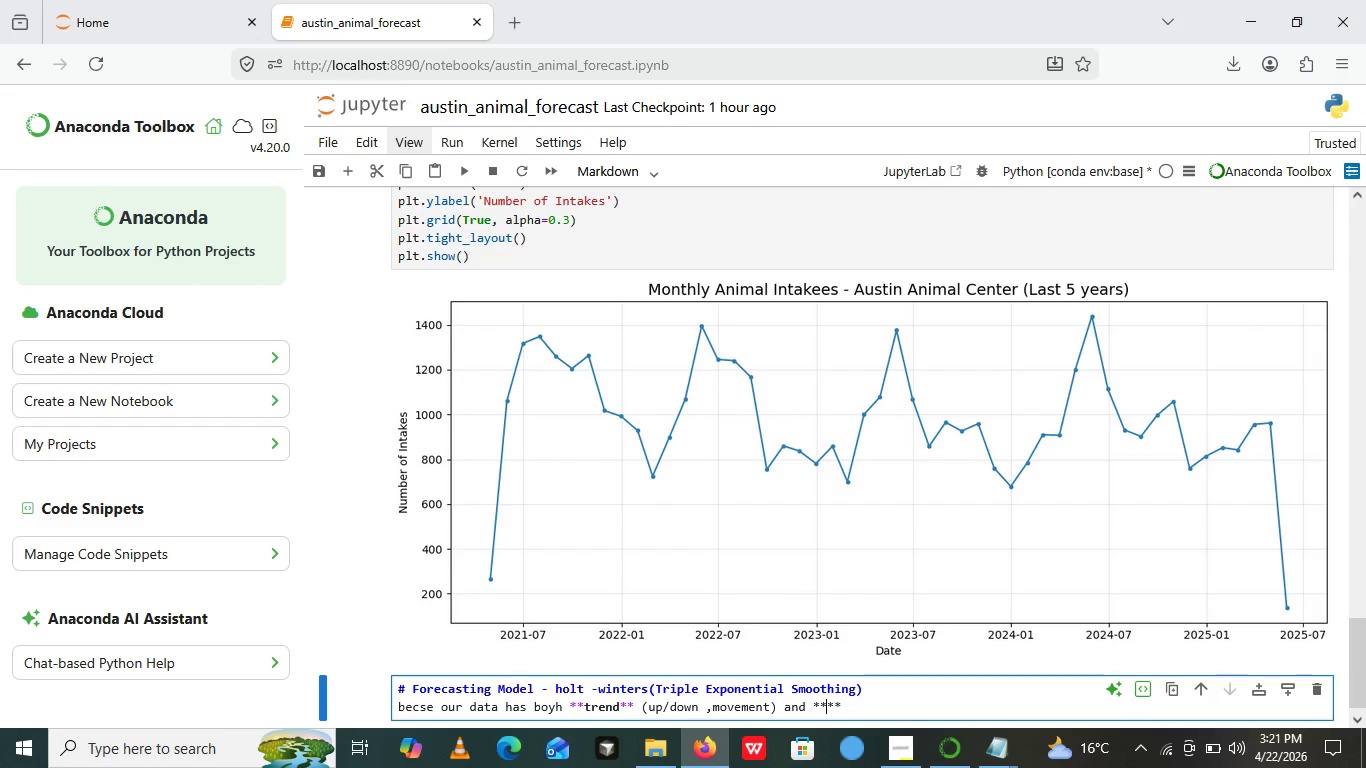 
wait(10.34)
 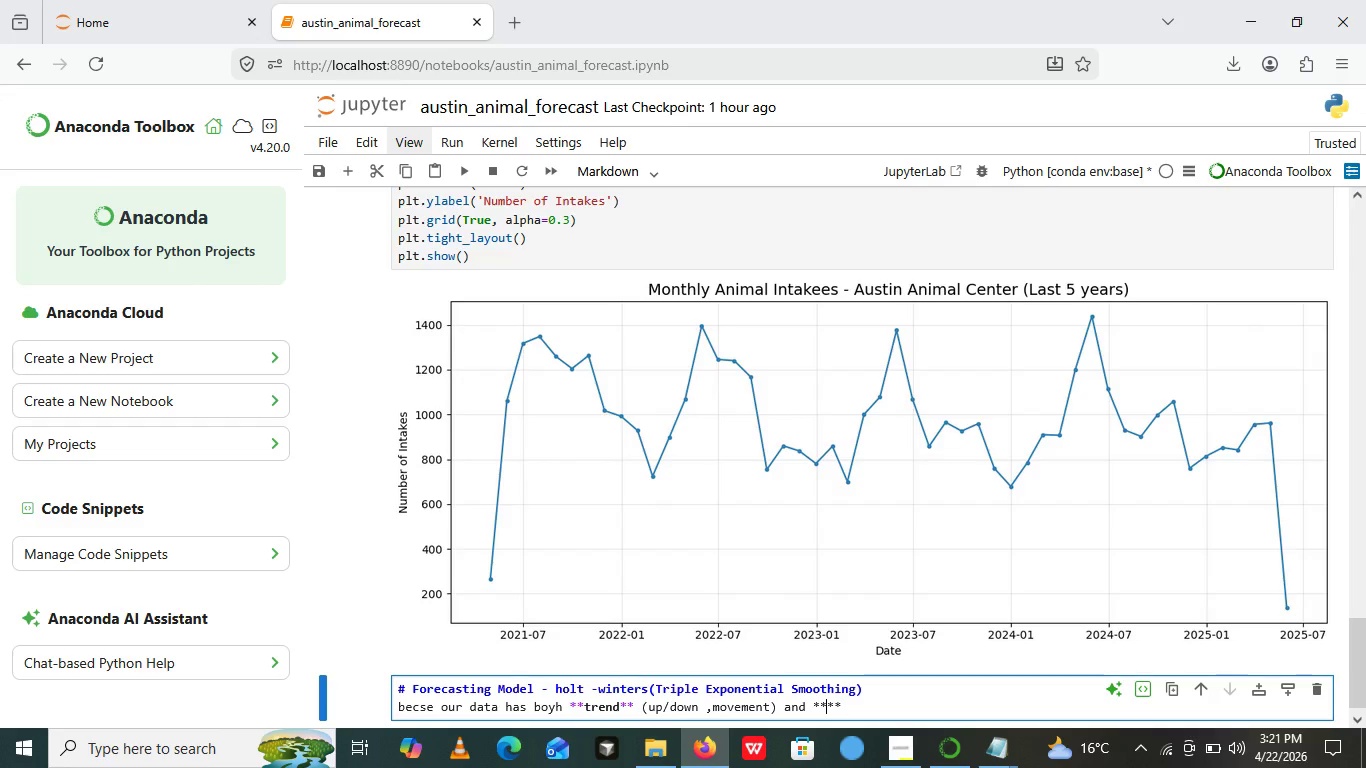 
type(seasonality)
 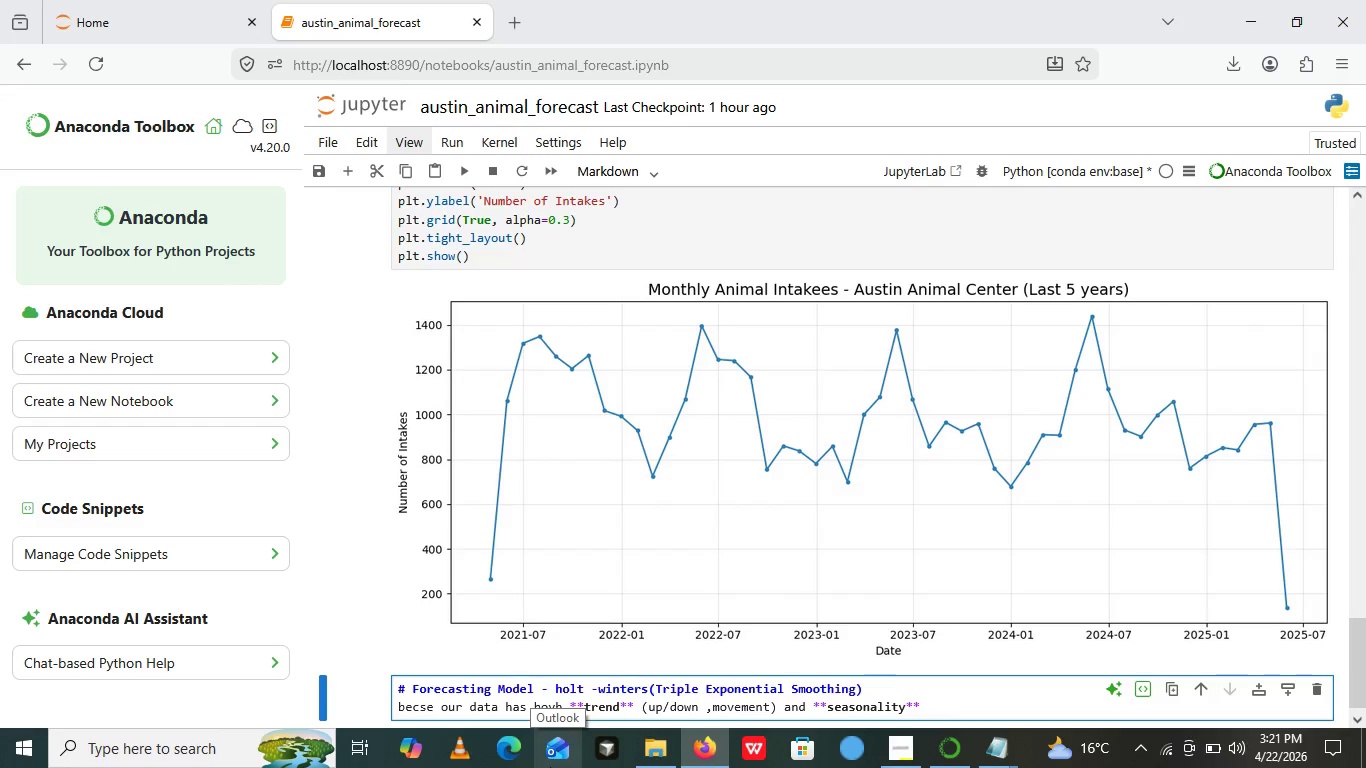 
key(Space)
 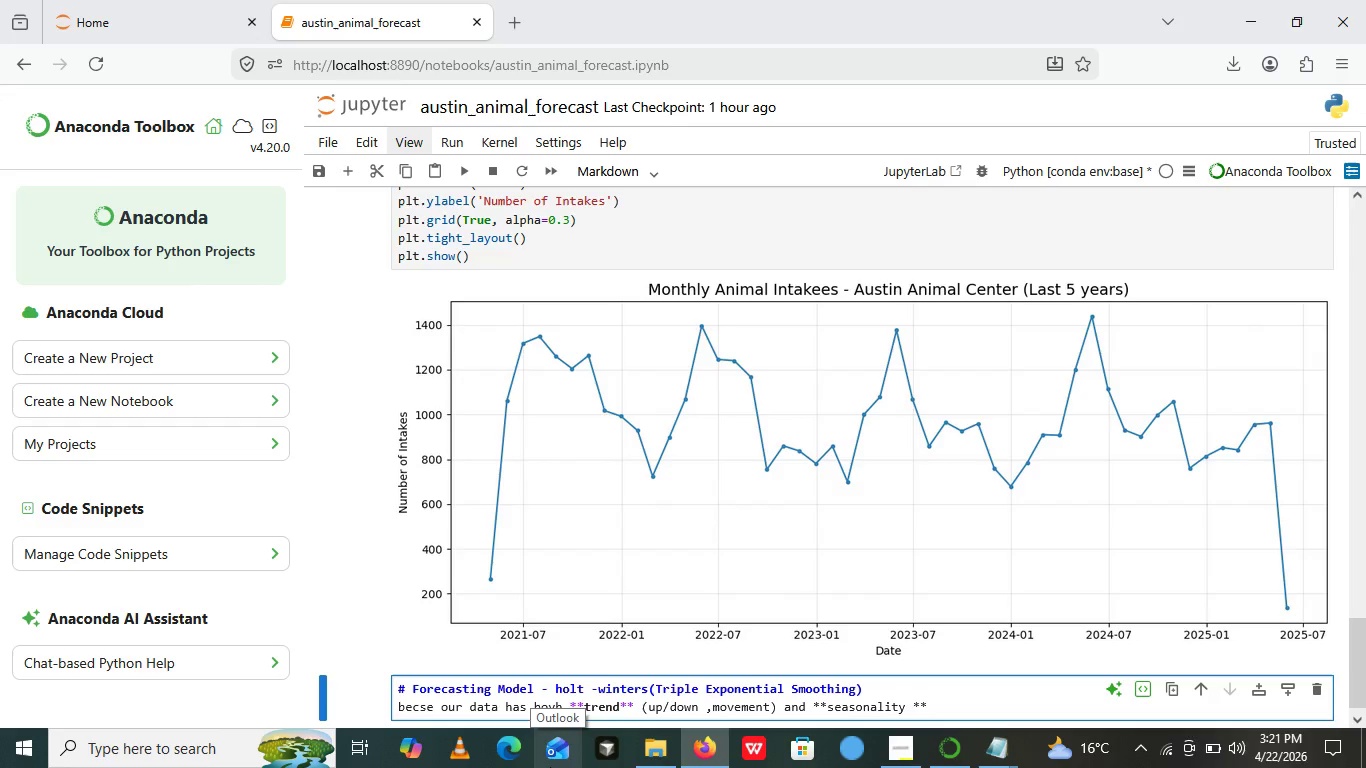 
key(Shift+0)
 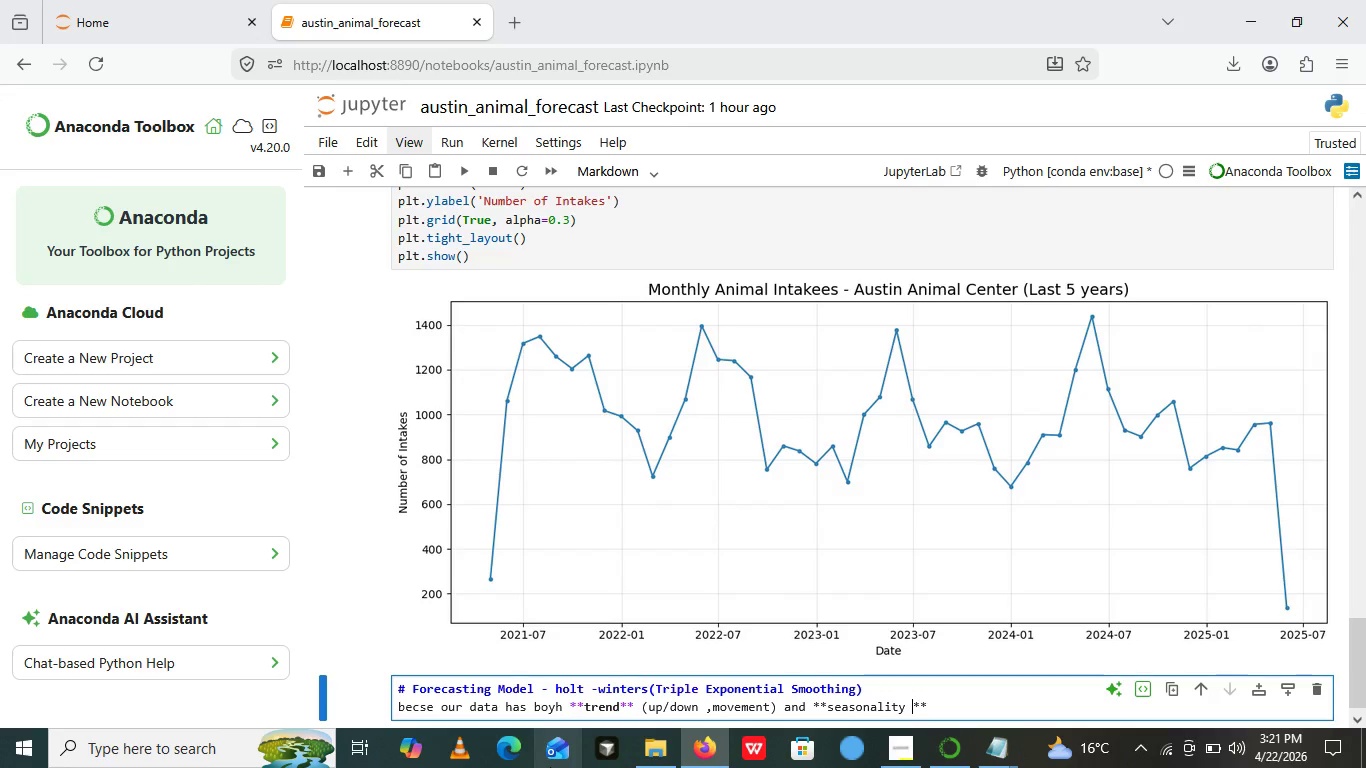 
key(Backspace)
 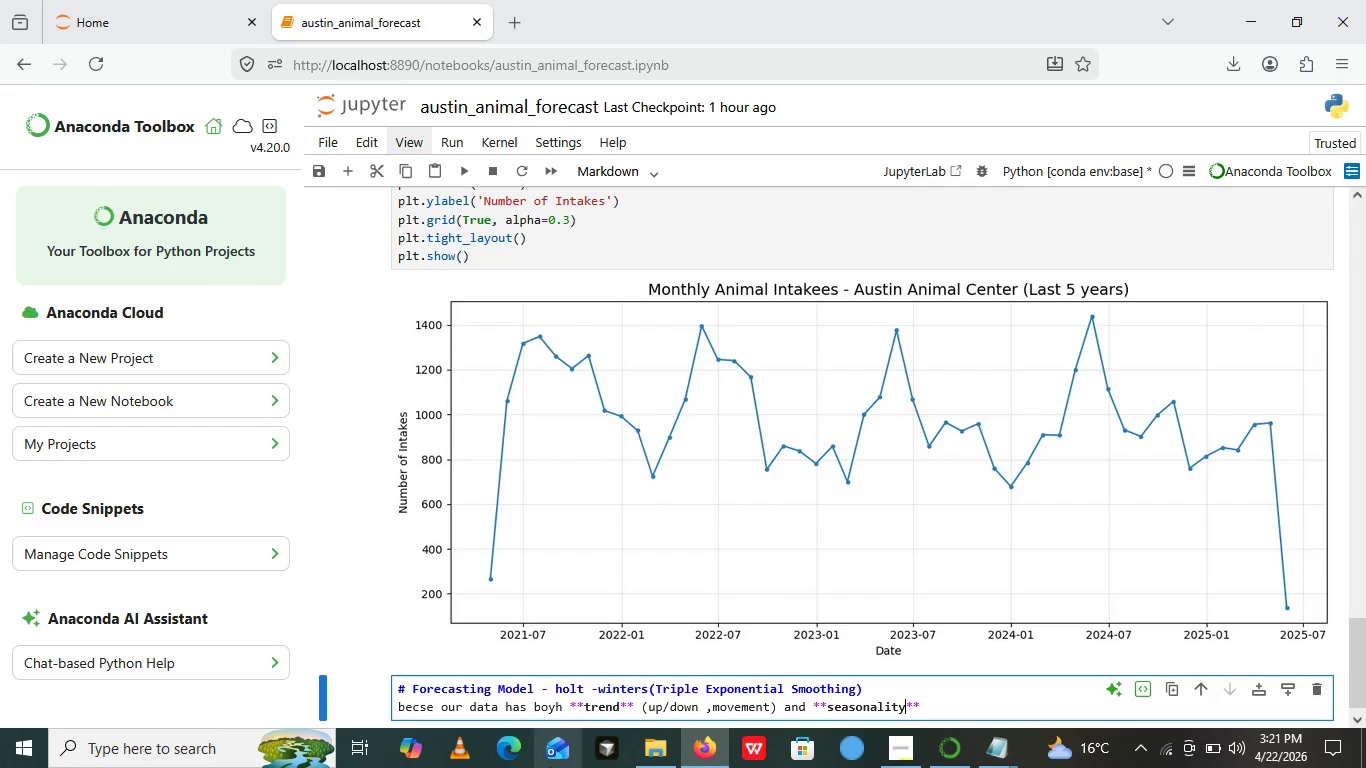 
key(Backspace)
 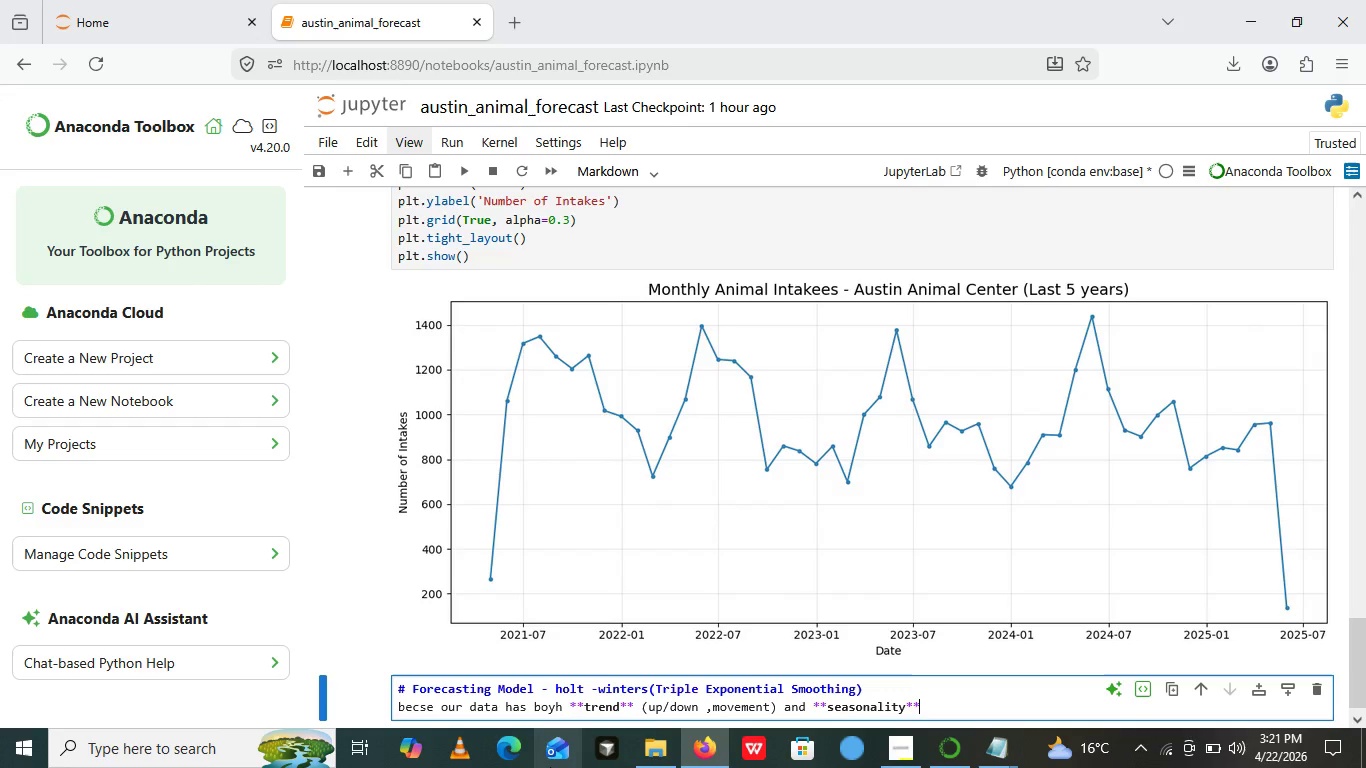 
key(ArrowRight)
 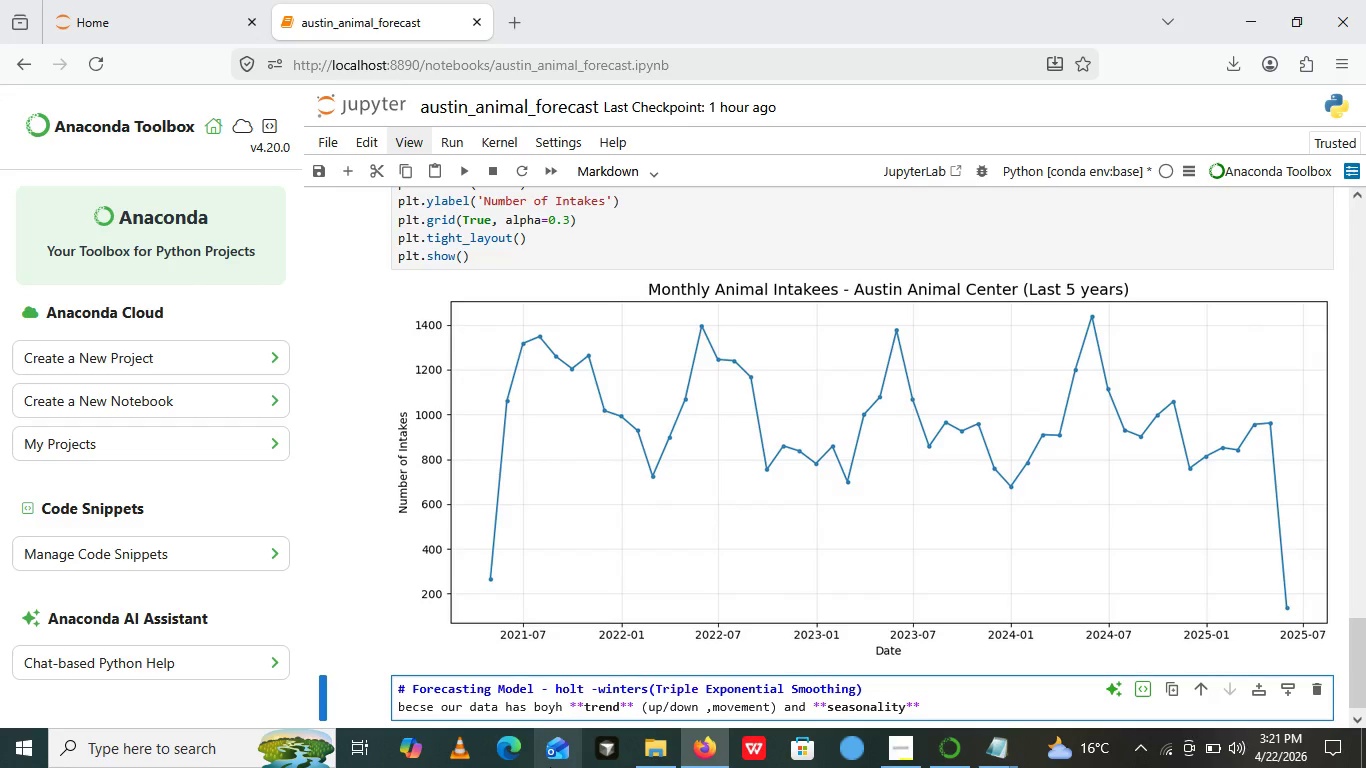 
key(ArrowRight)
 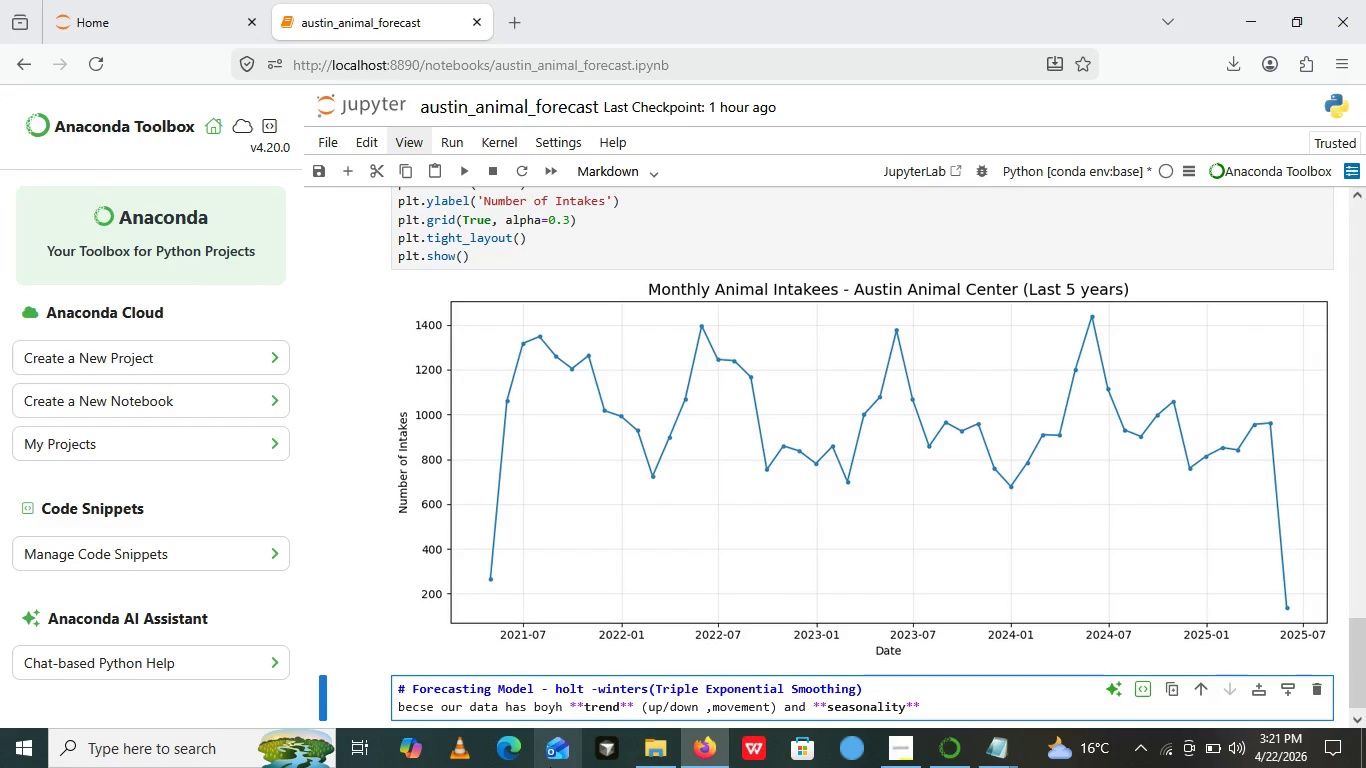 
key(ArrowRight)
 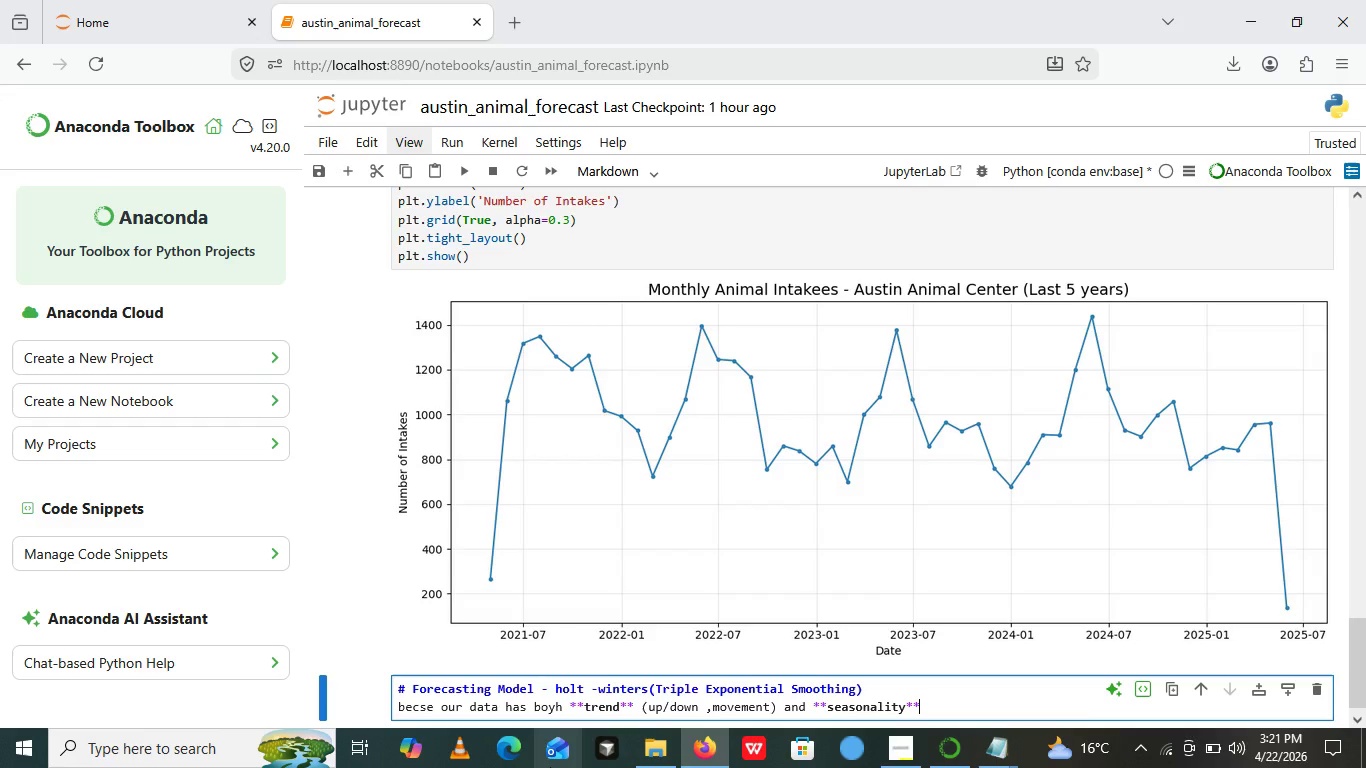 
wait(6.03)
 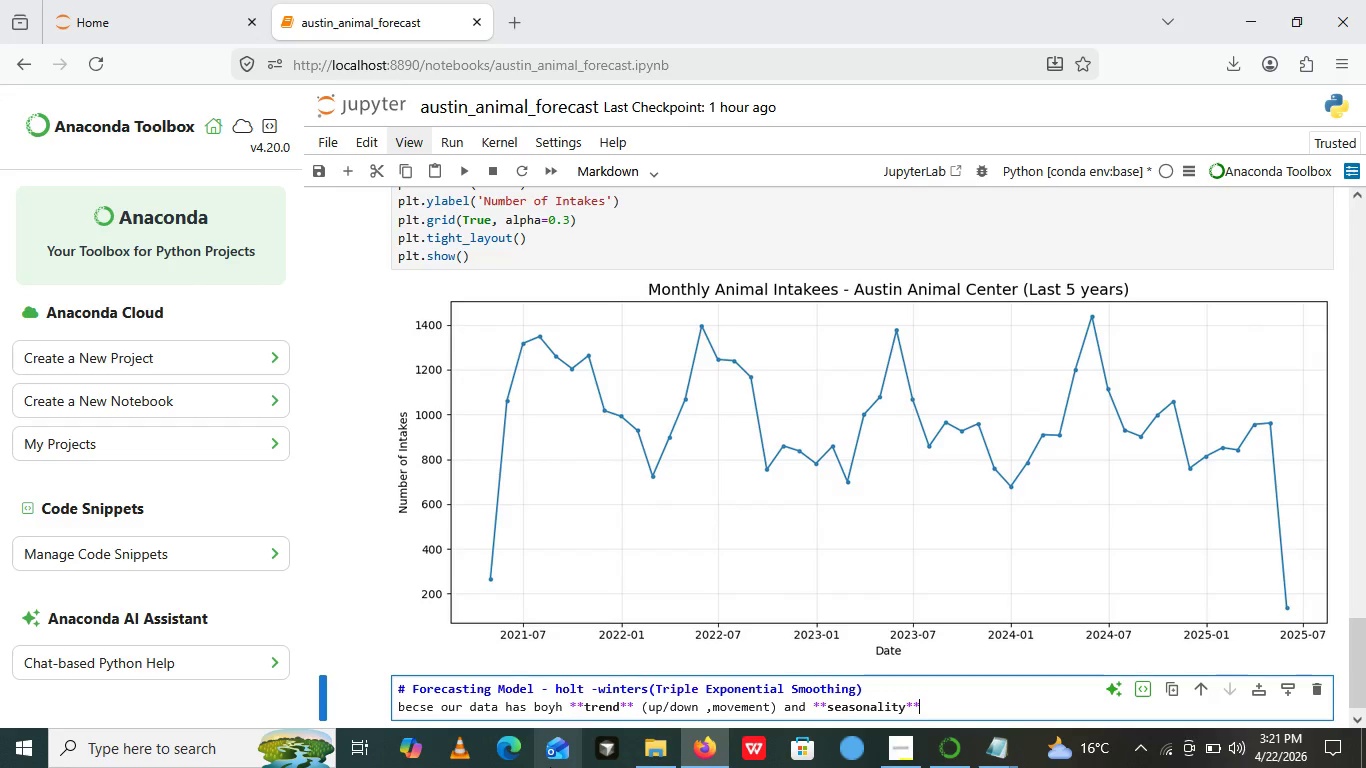 
type(())
 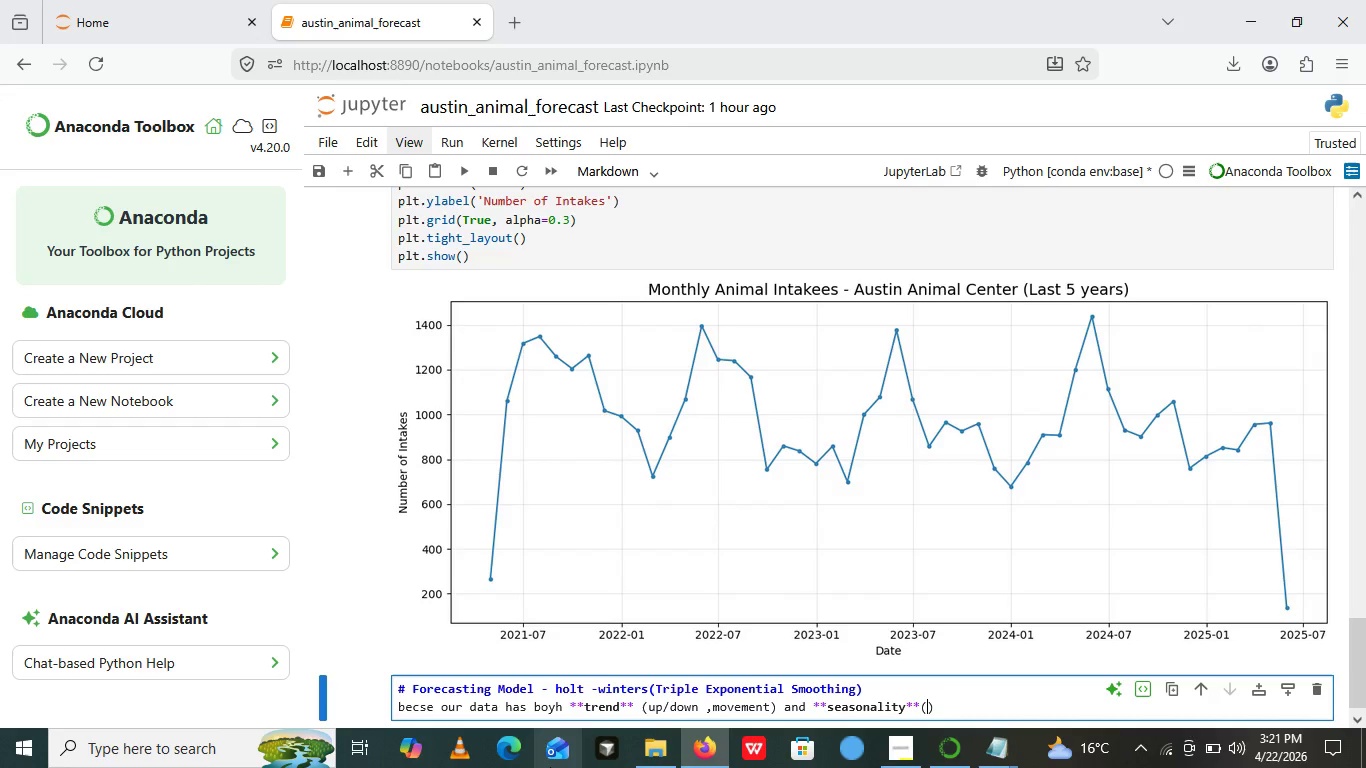 
key(ArrowLeft)
 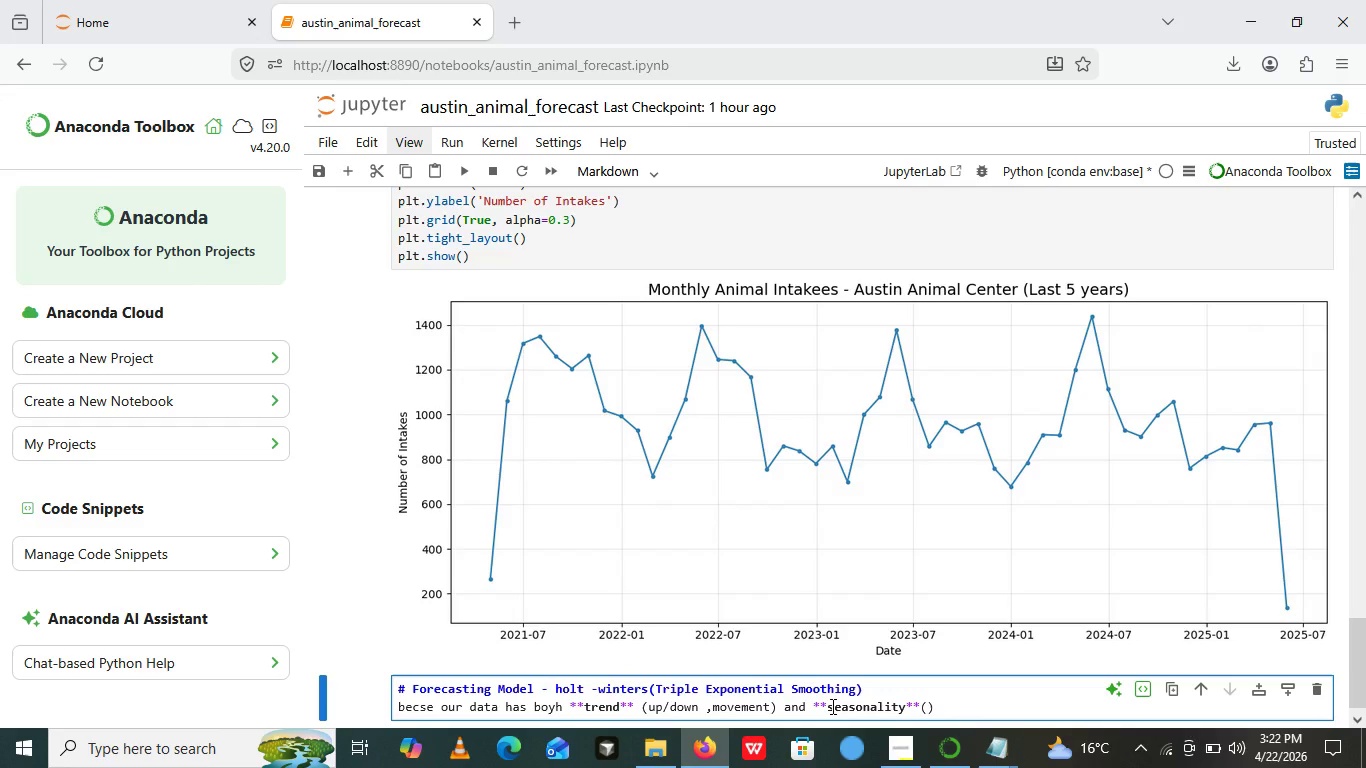 
wait(9.83)
 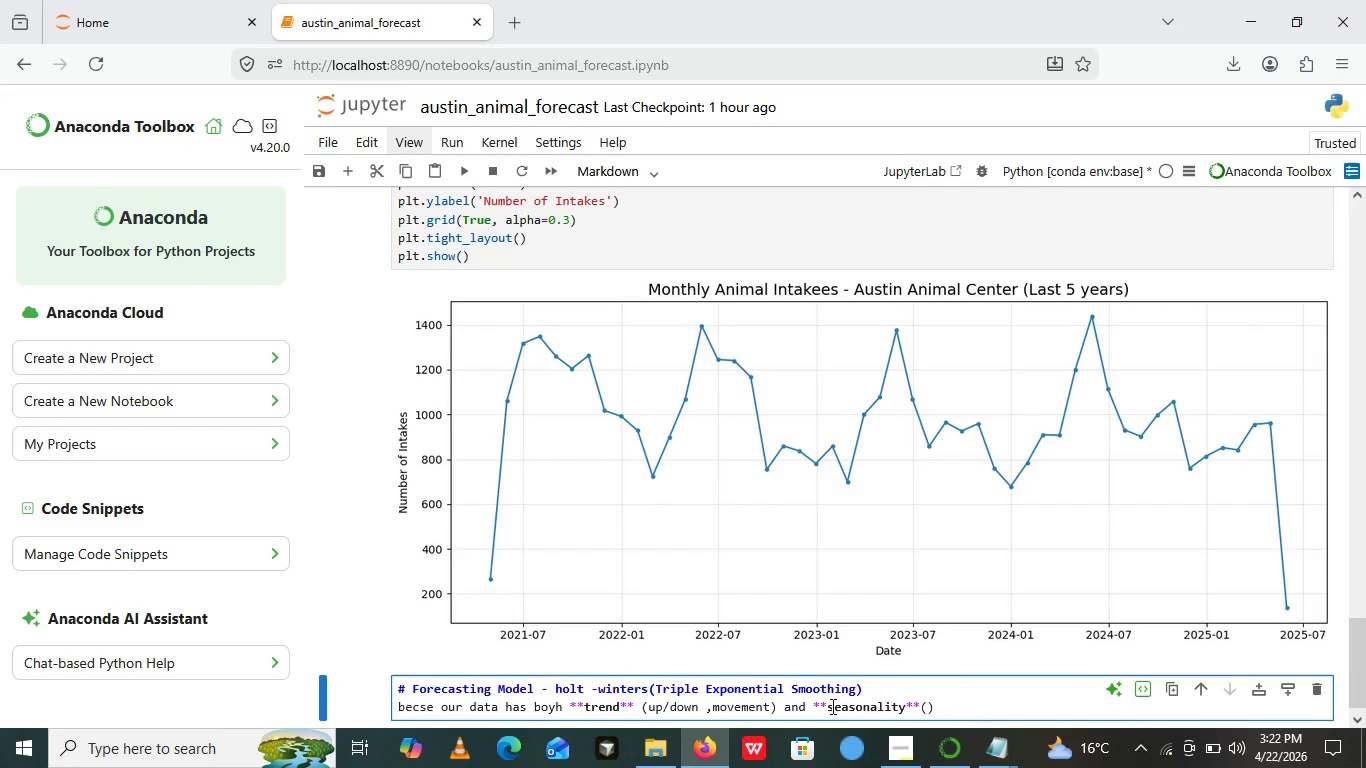 
type(year)
 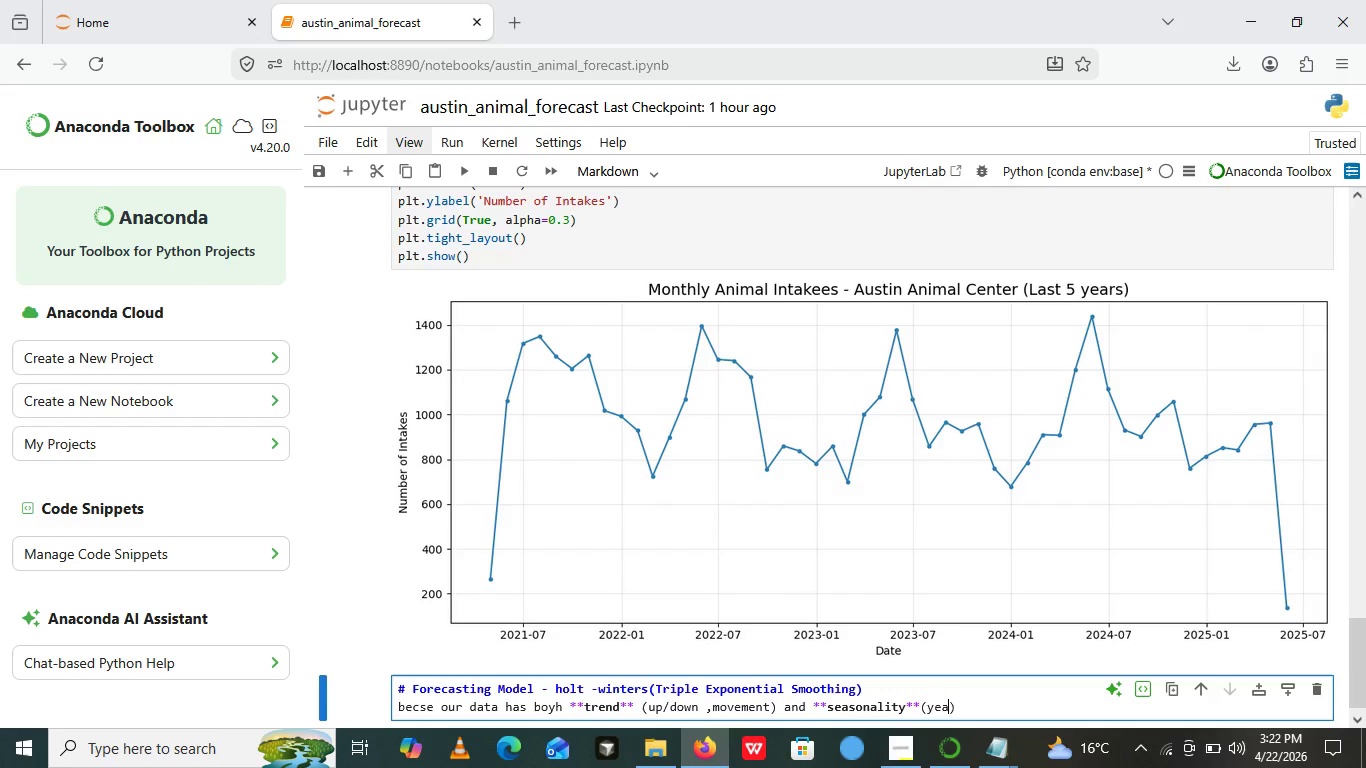 
key(Backspace)
key(Backspace)
key(Backspace)
key(Backspace)
type(reptable yearly pattern)
 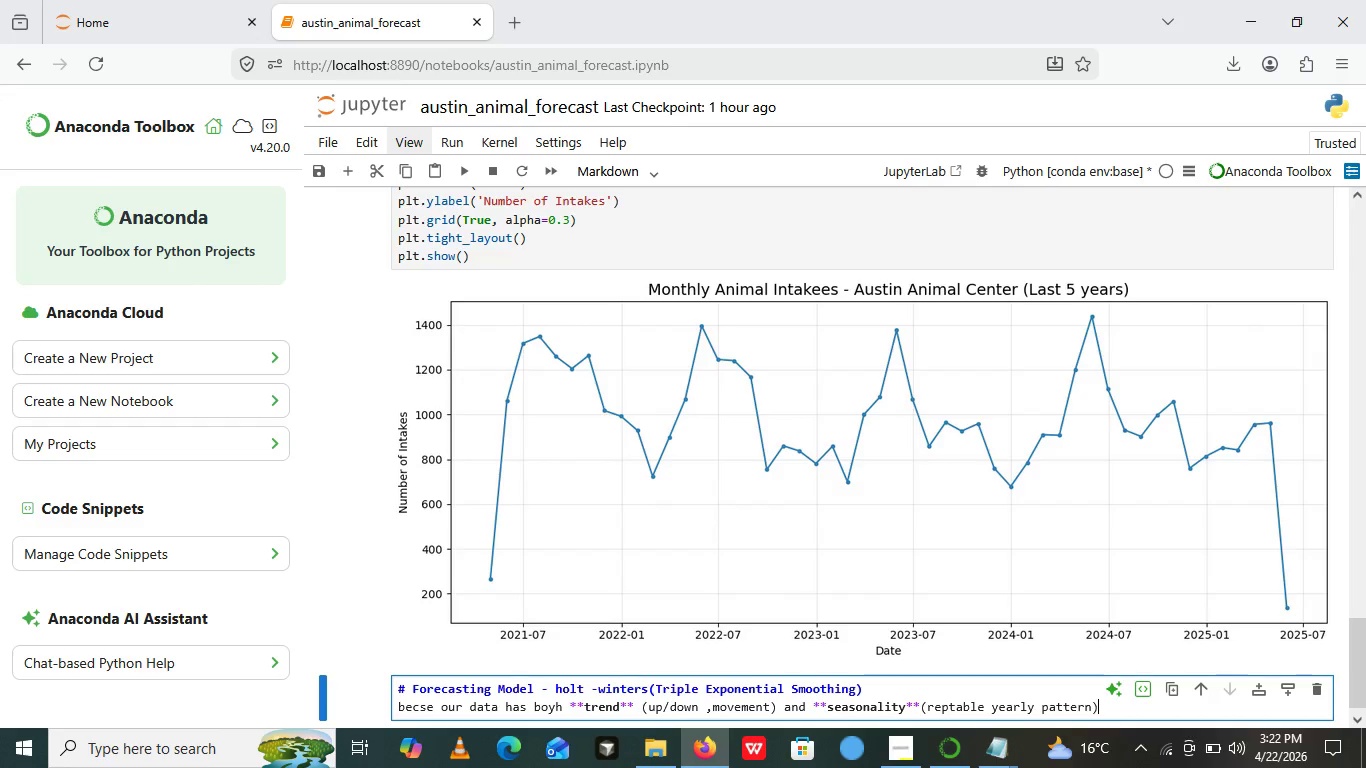 
key(ArrowRight)
 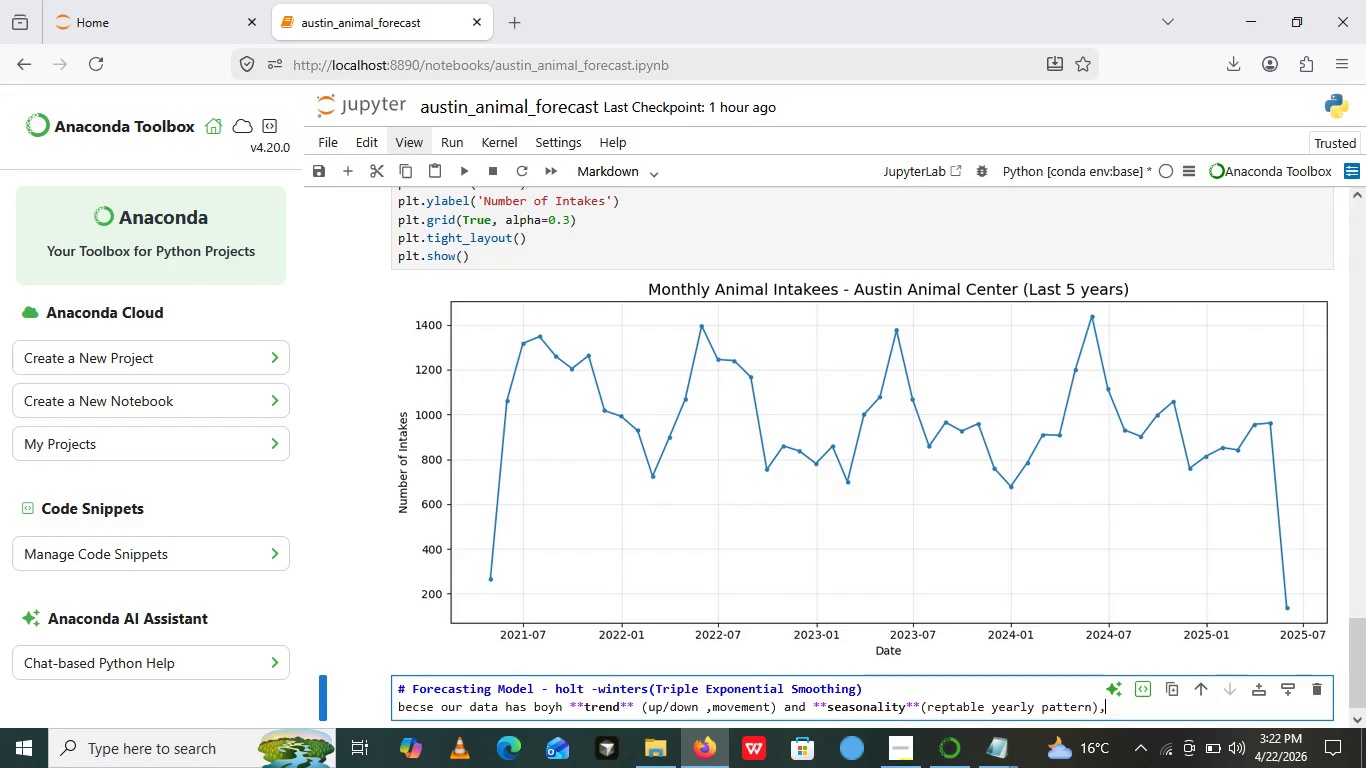 
type(,we )
key(Backspace)
key(Backspace)
key(Backspace)
 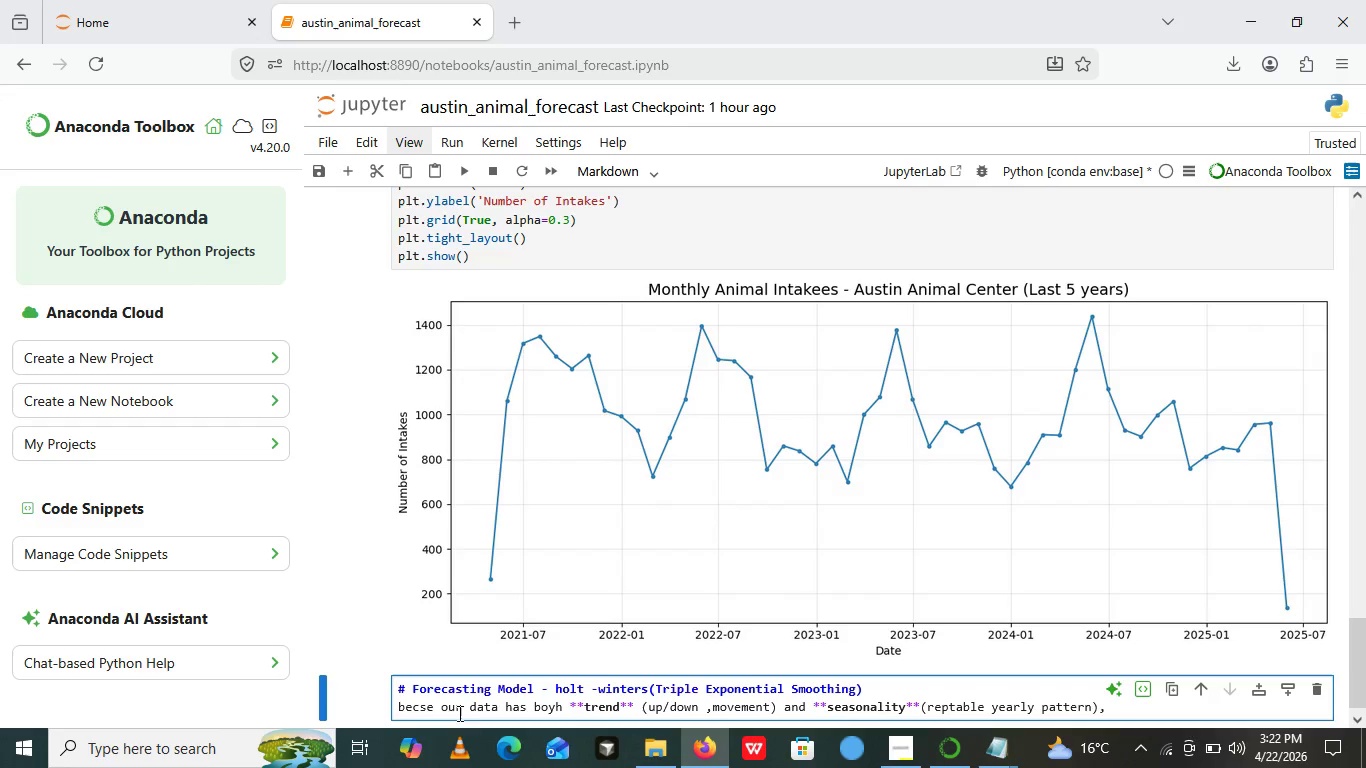 
wait(5.14)
 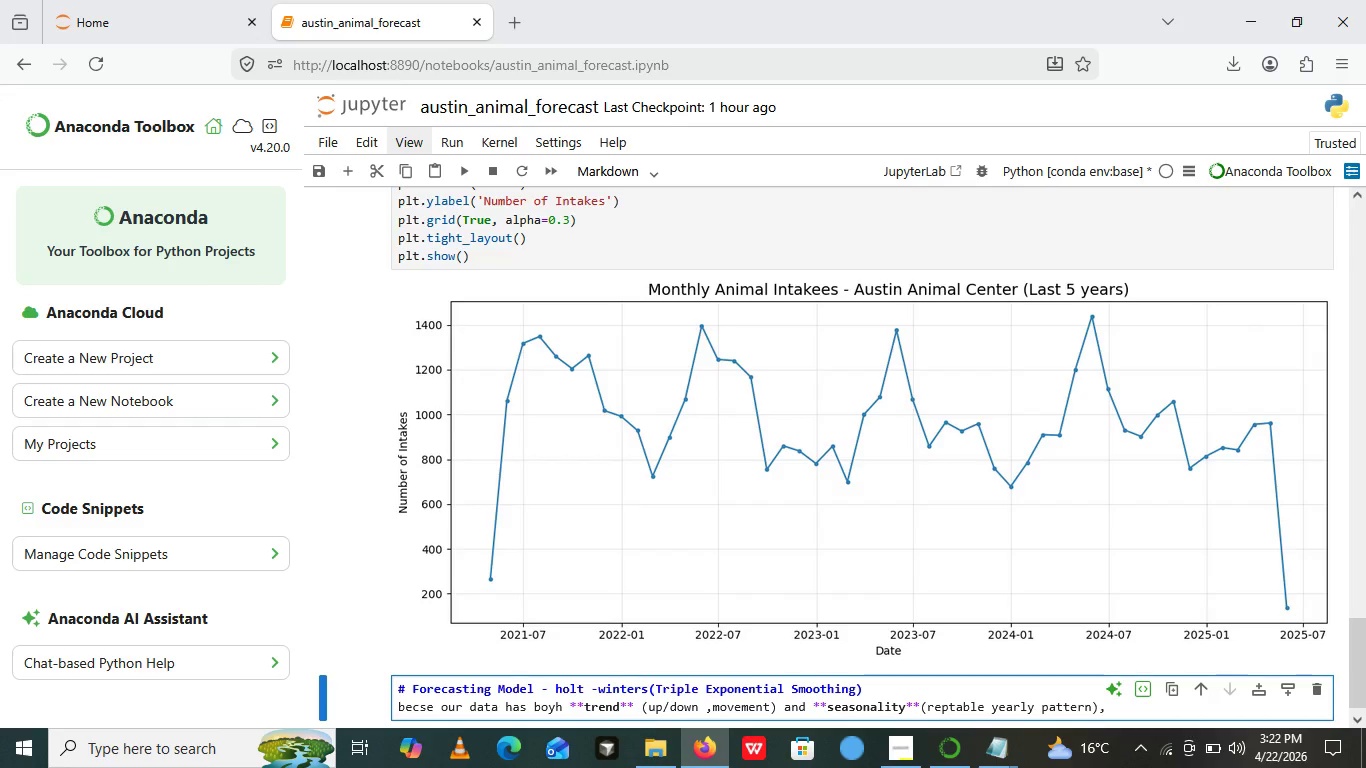 
left_click_drag(start_coordinate=[465, 709], to_coordinate=[439, 706])
 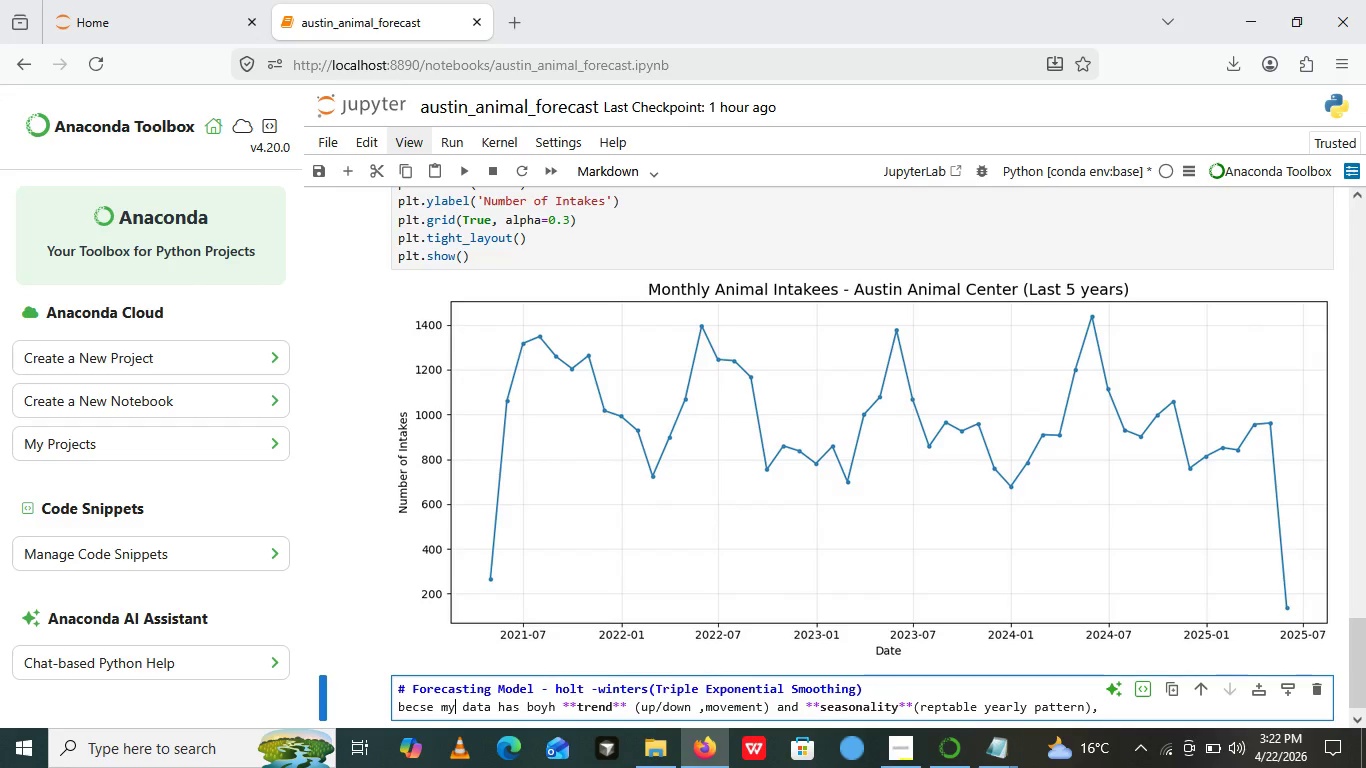 
type(my)
 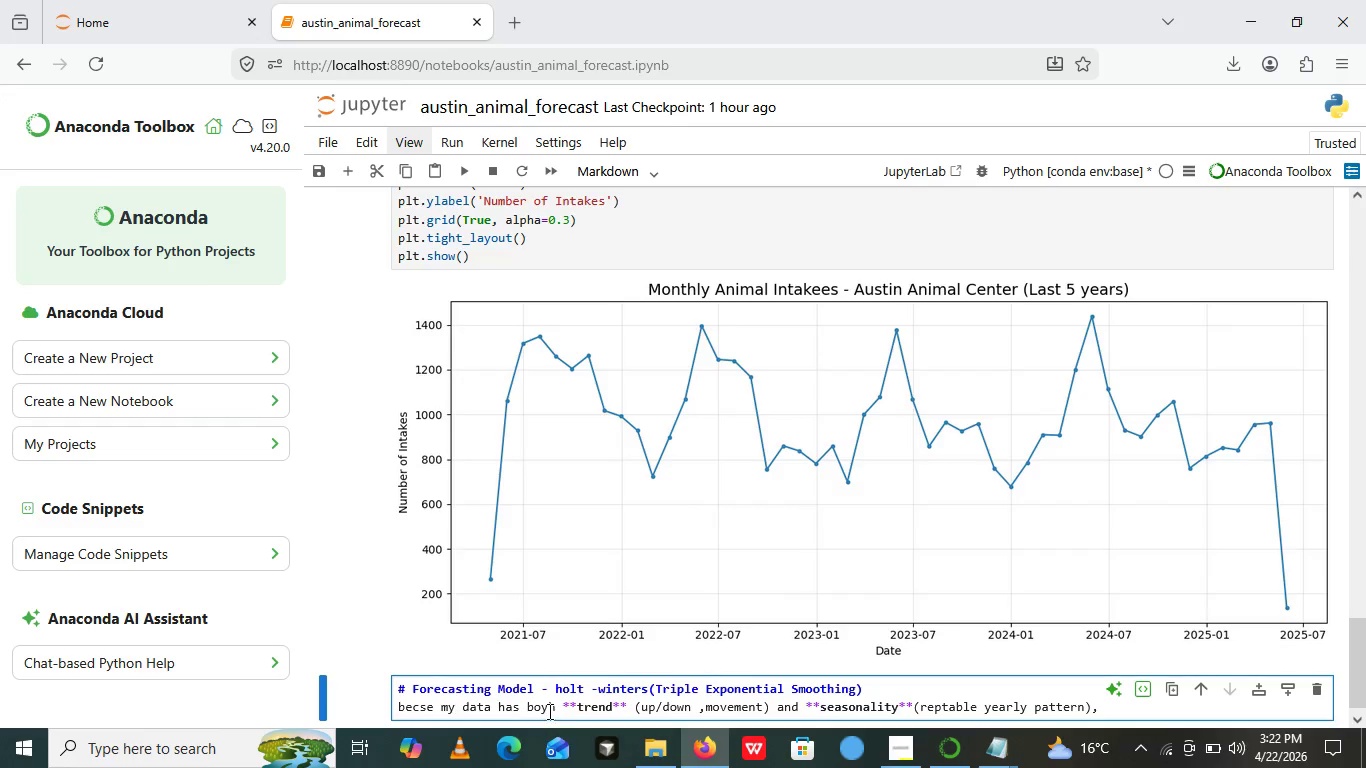 
left_click([548, 711])
 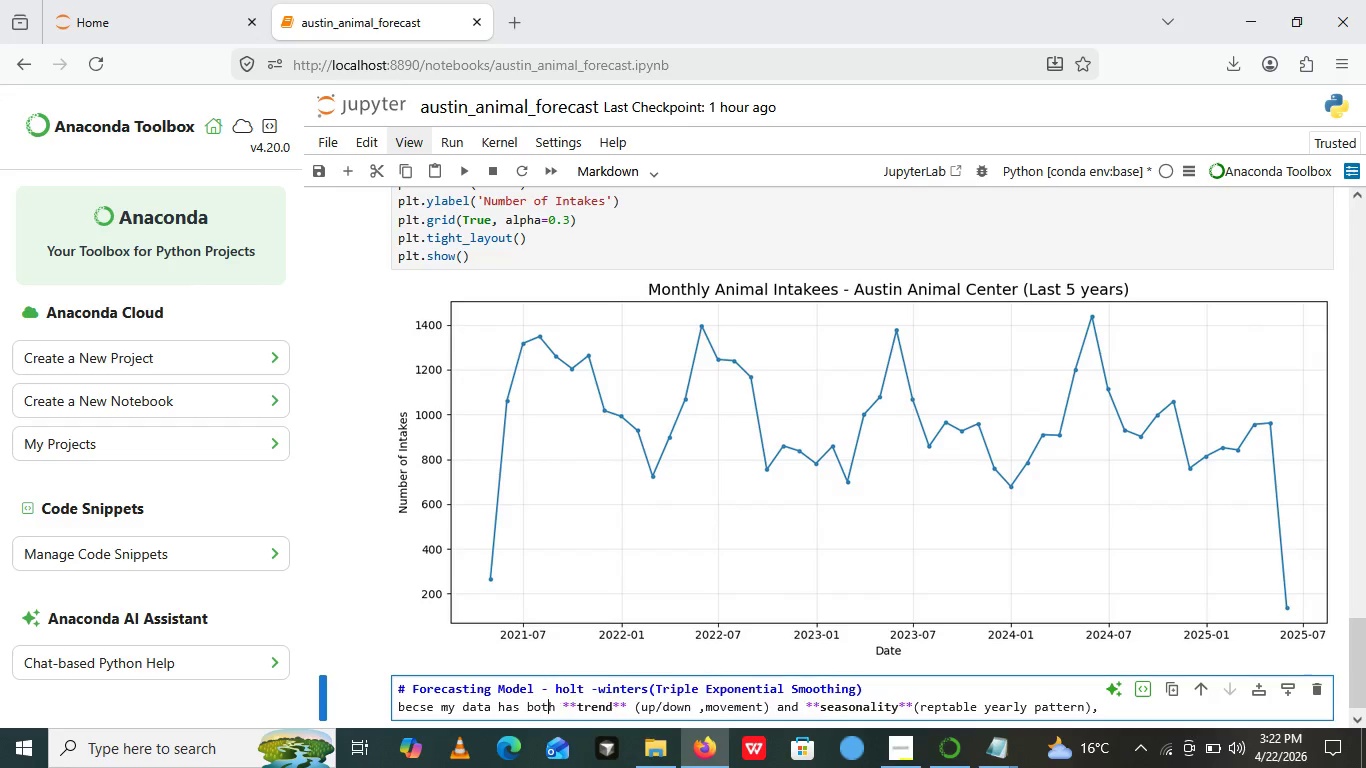 
key(Backspace)
 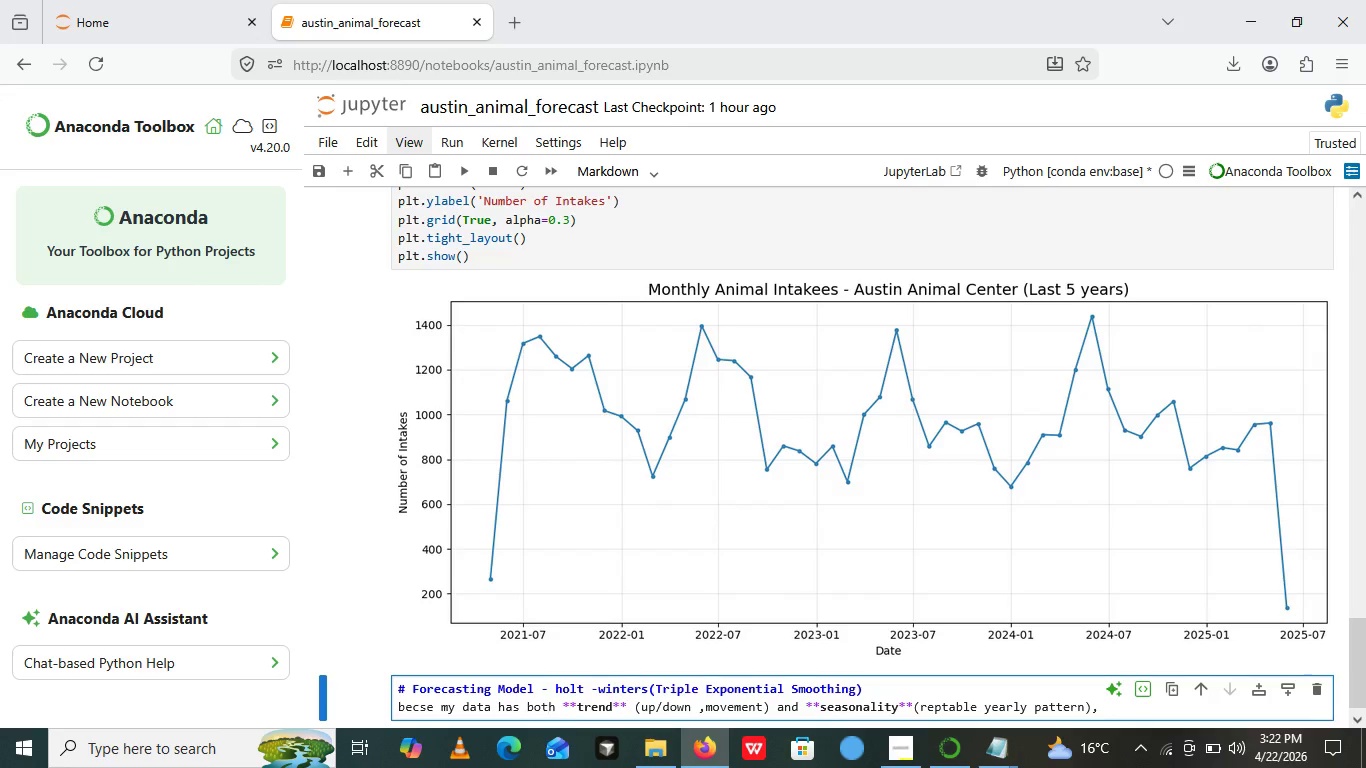 
key(T)
 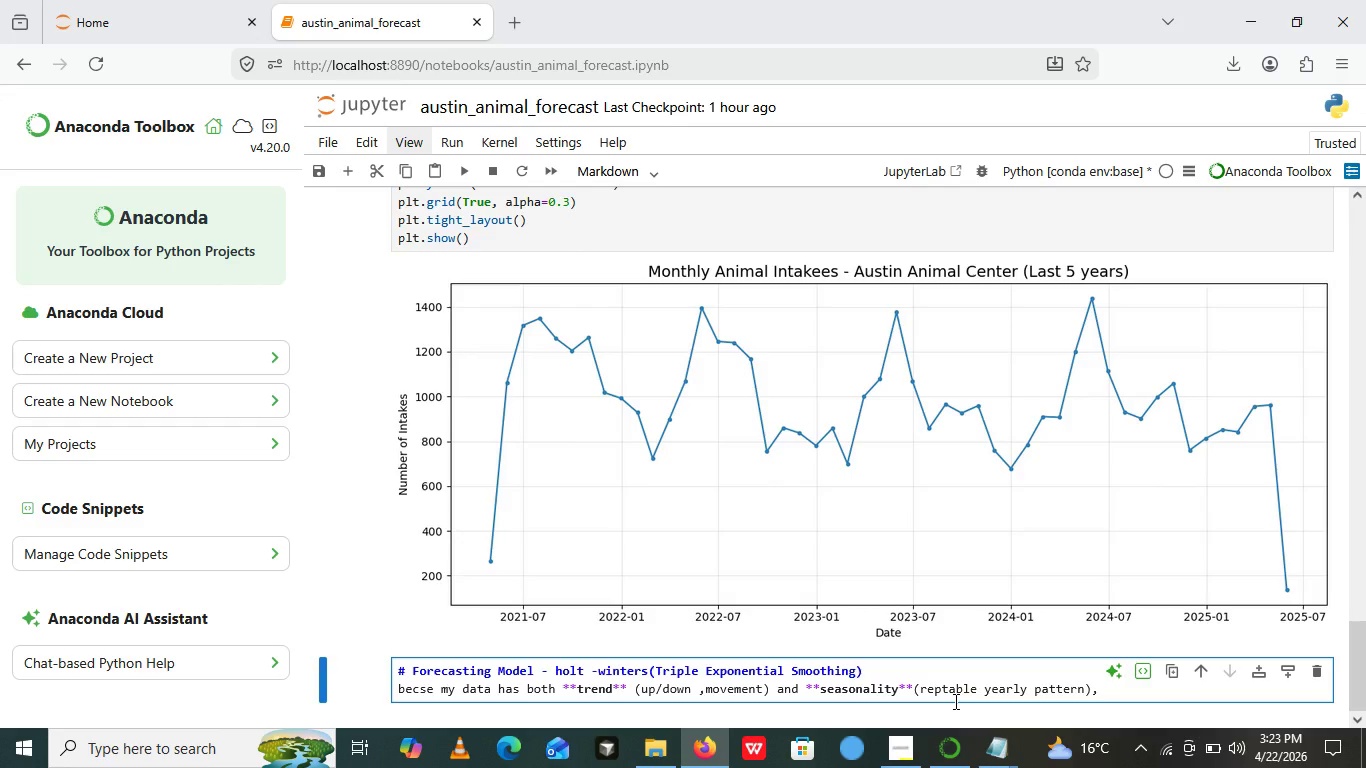 
wait(21.78)
 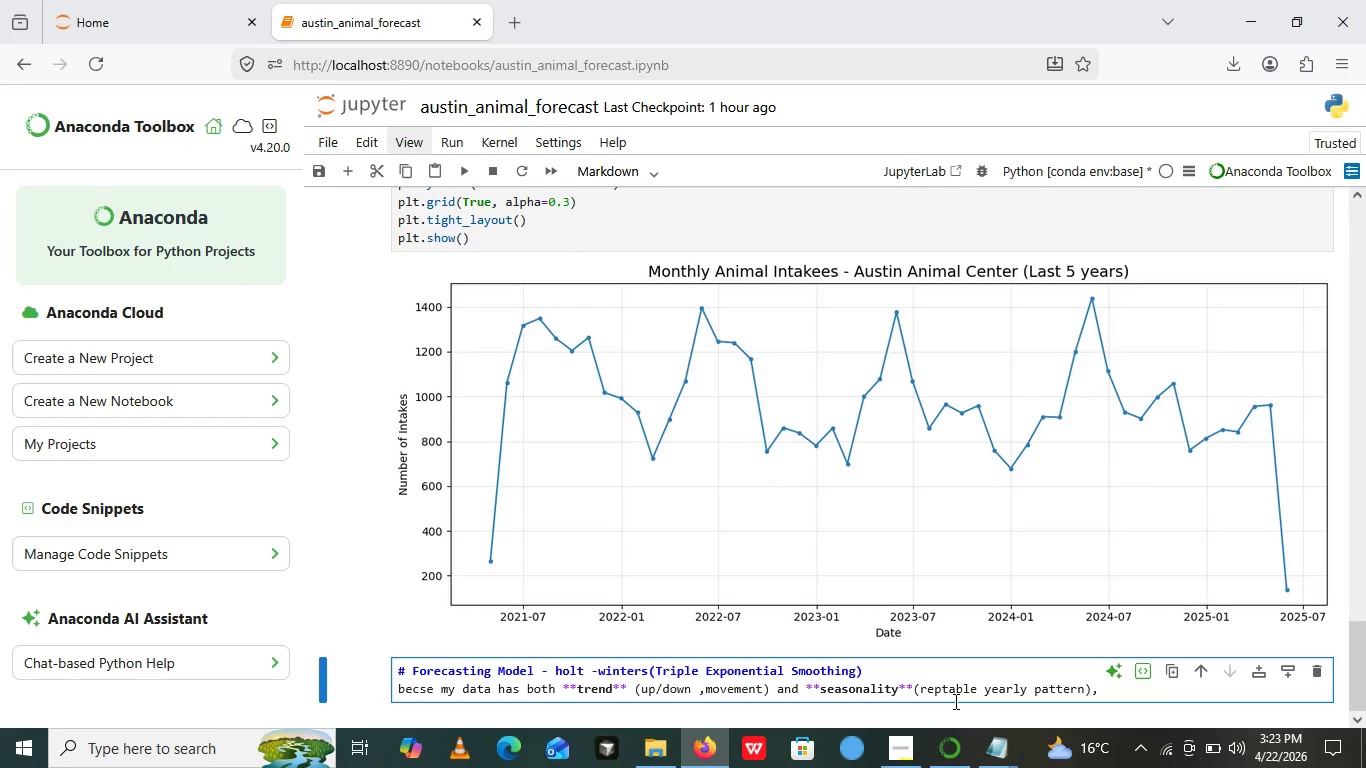 
left_click([946, 688])
 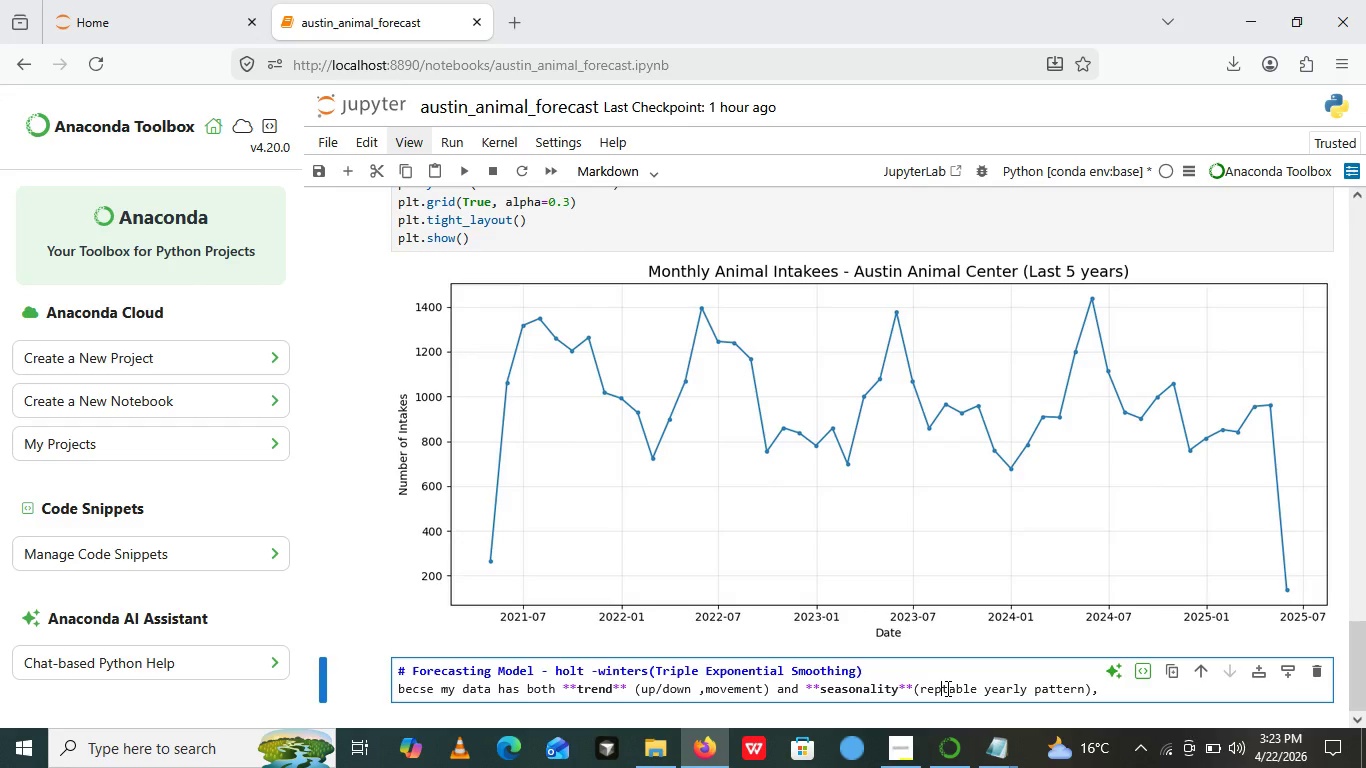 
key(ArrowLeft)
 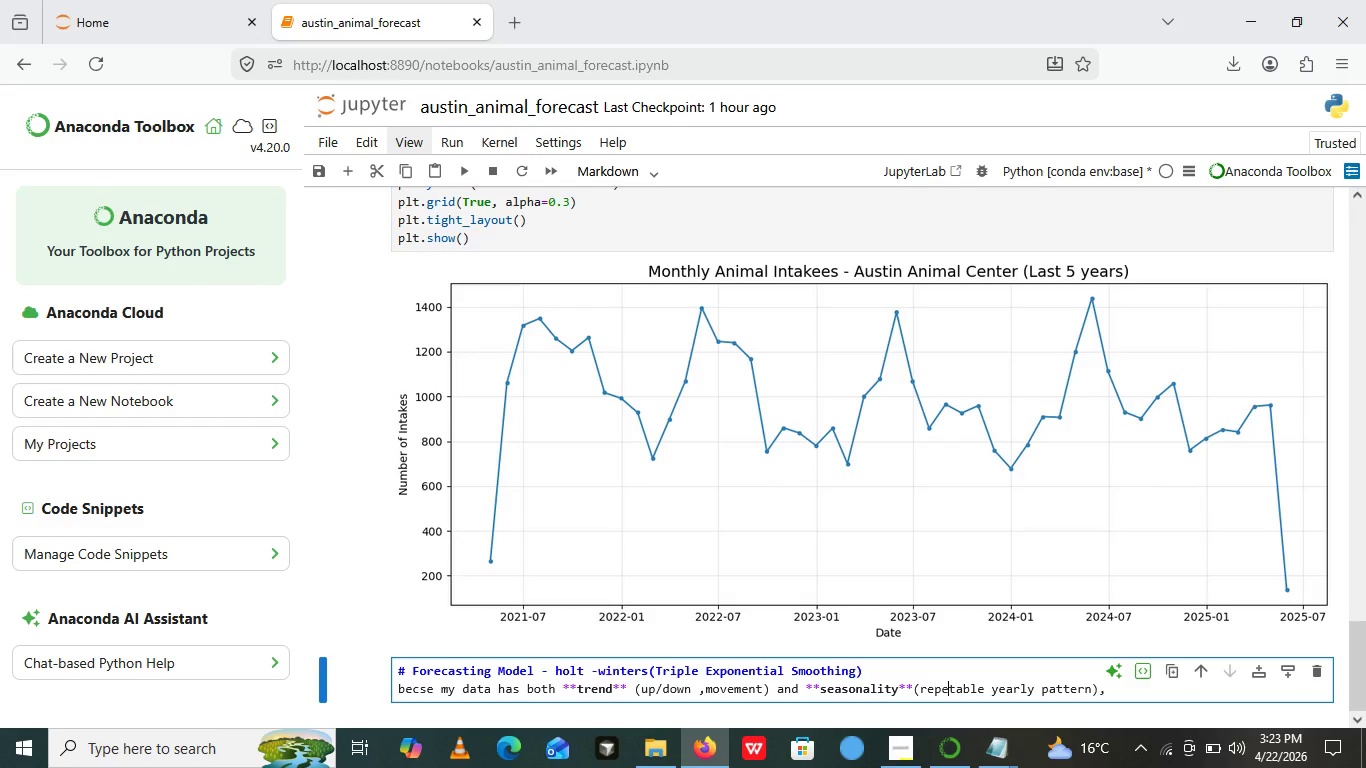 
type(eat)
 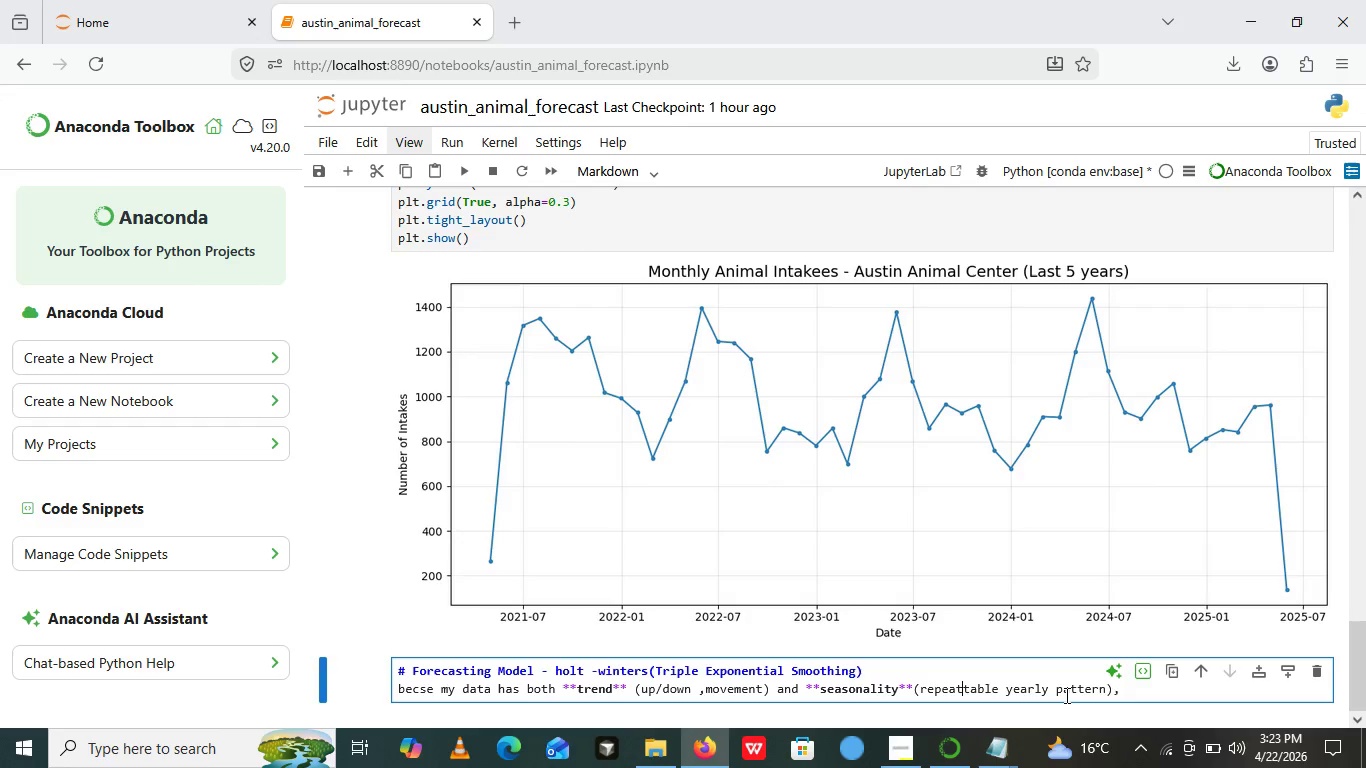 
key(Backspace)
 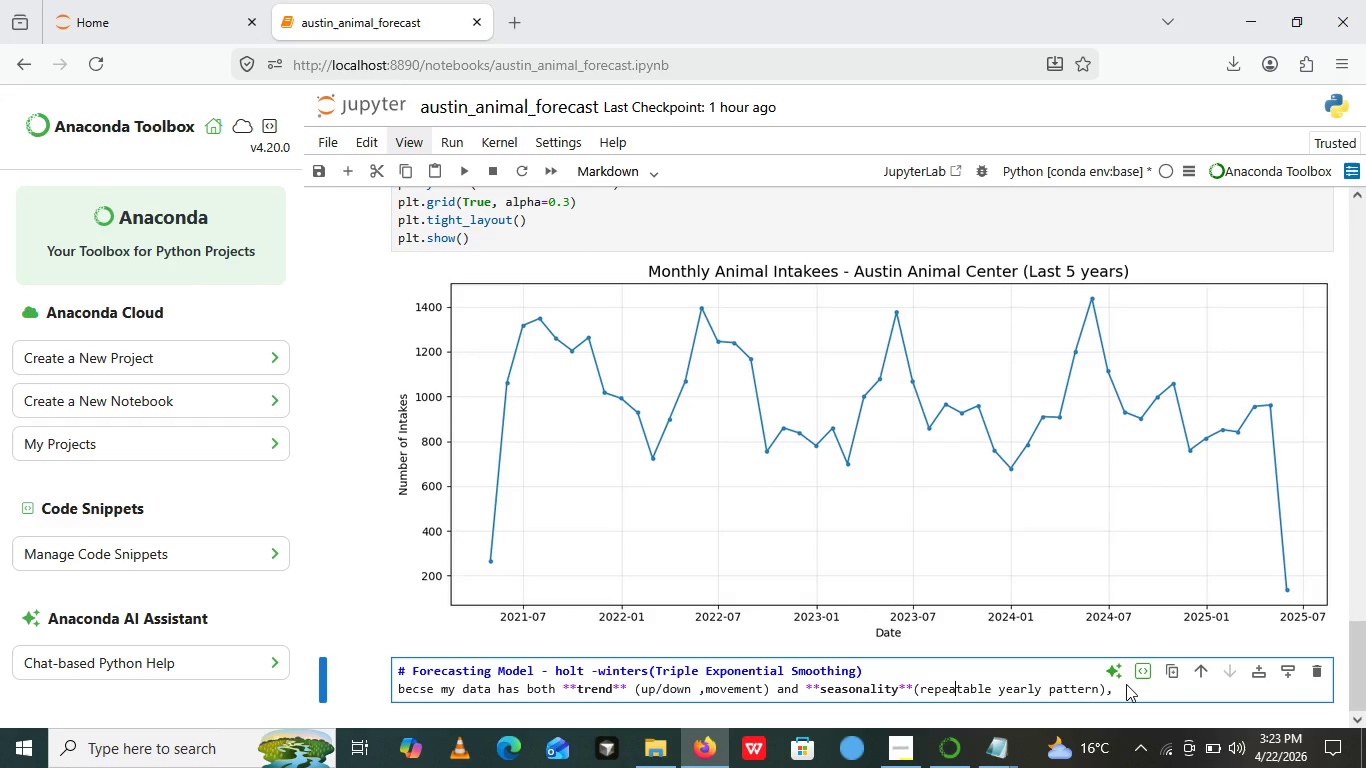 
wait(10.5)
 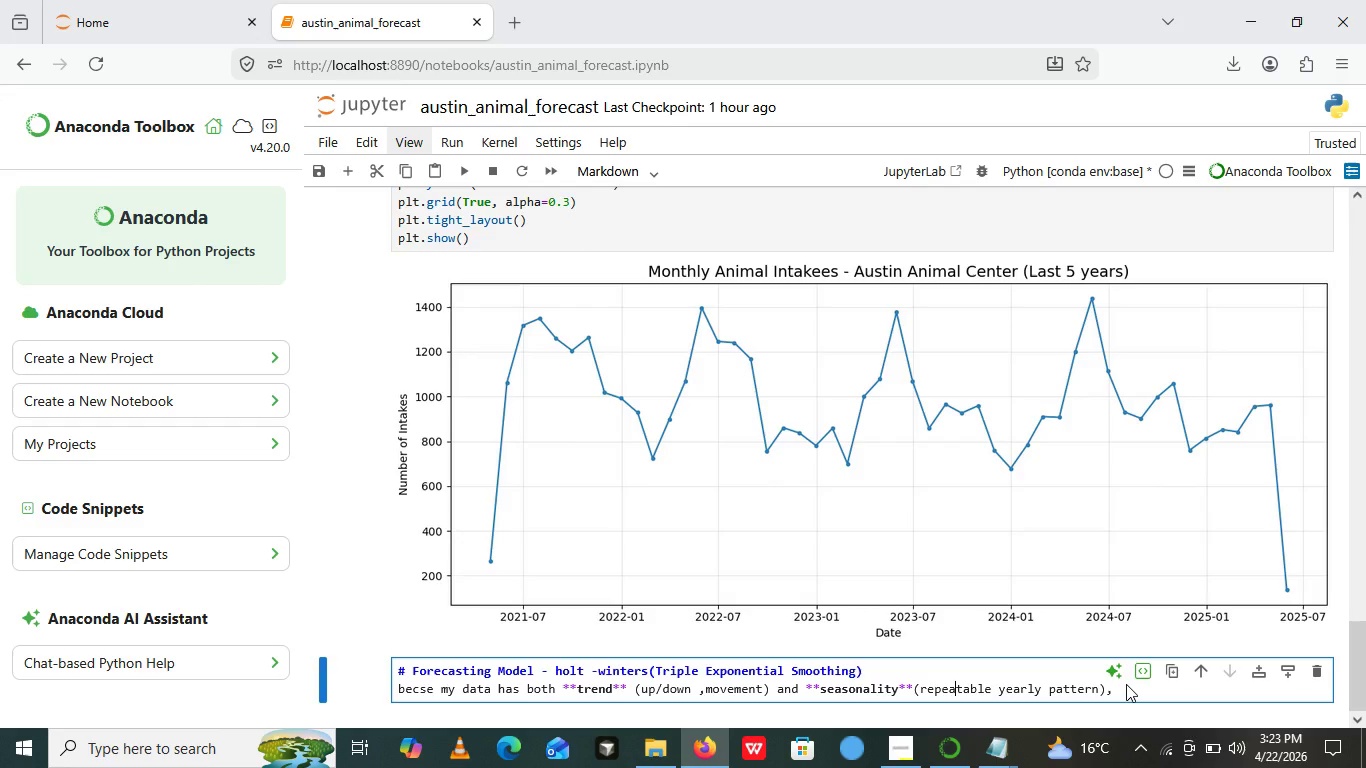 
left_click([1120, 693])
 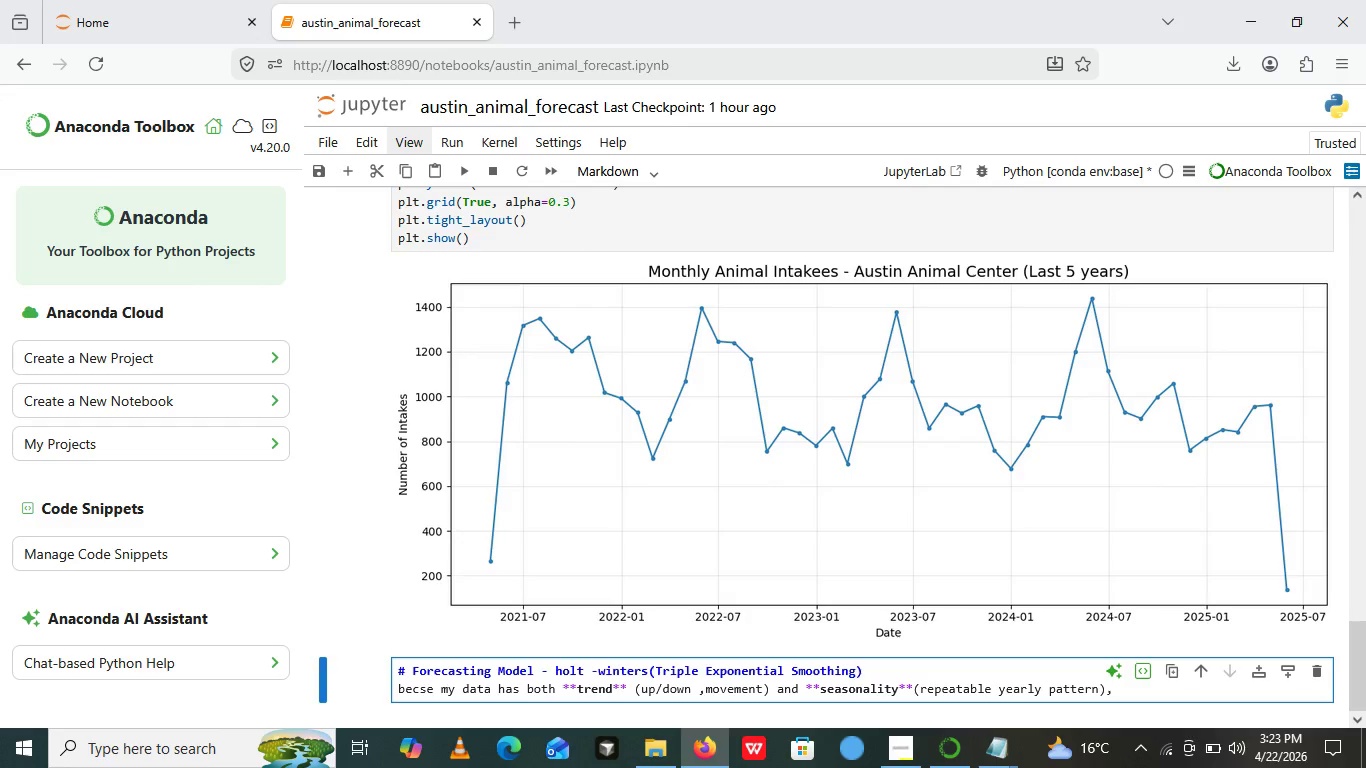 
key(Space)
 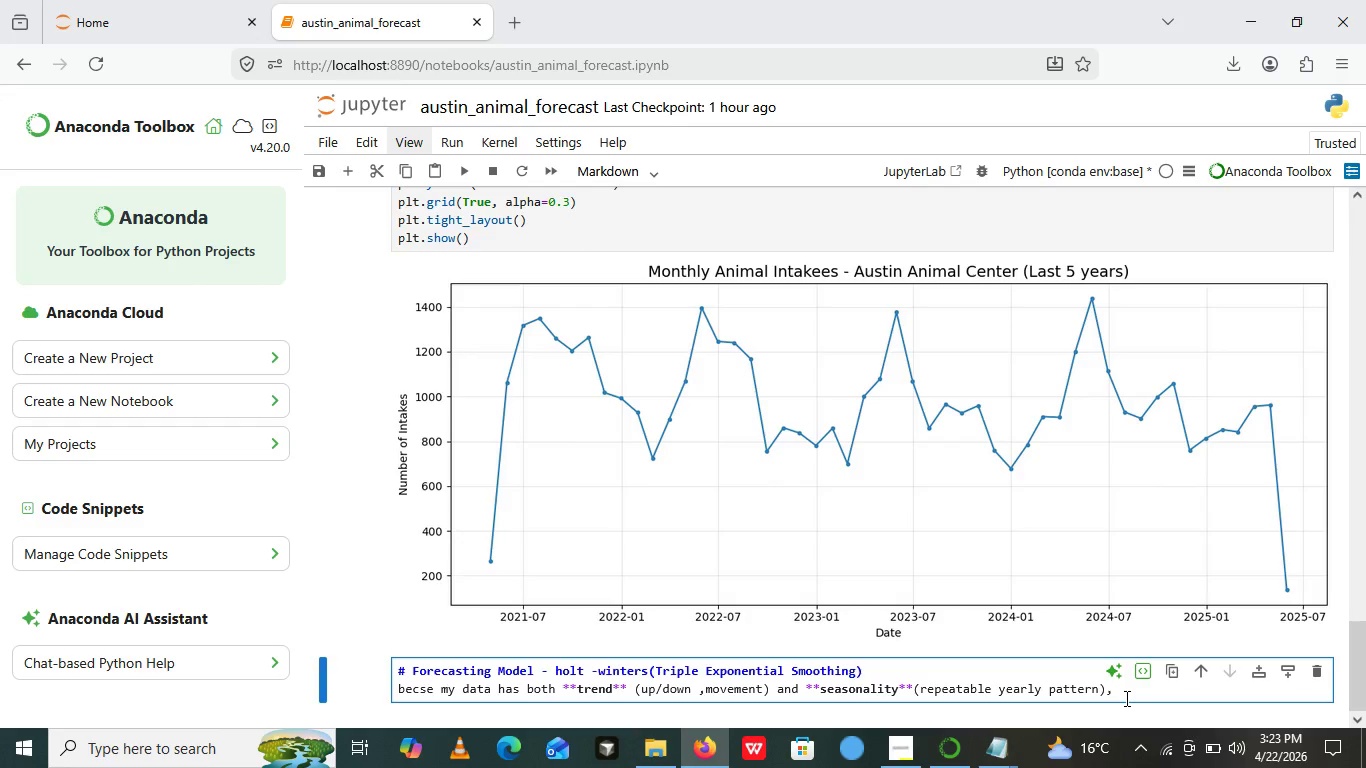 
type(I use ****)
 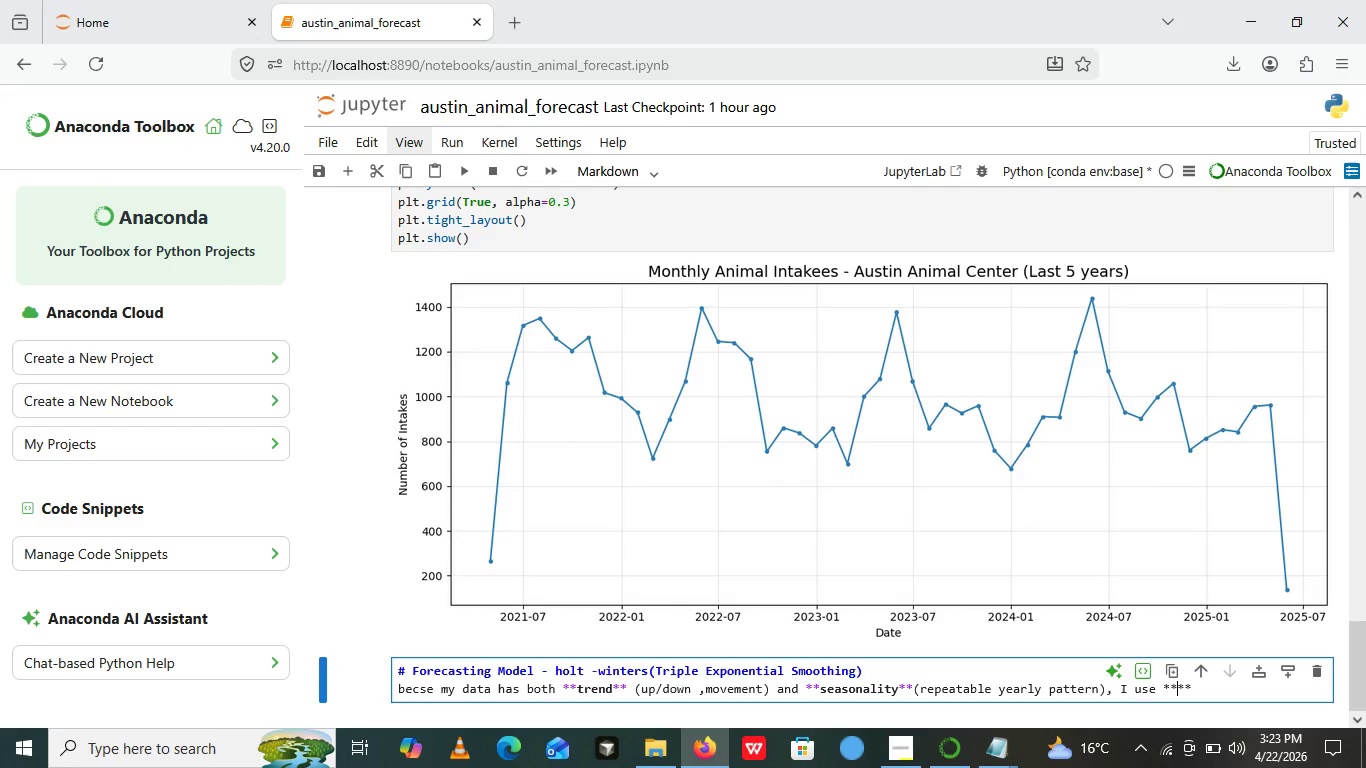 
 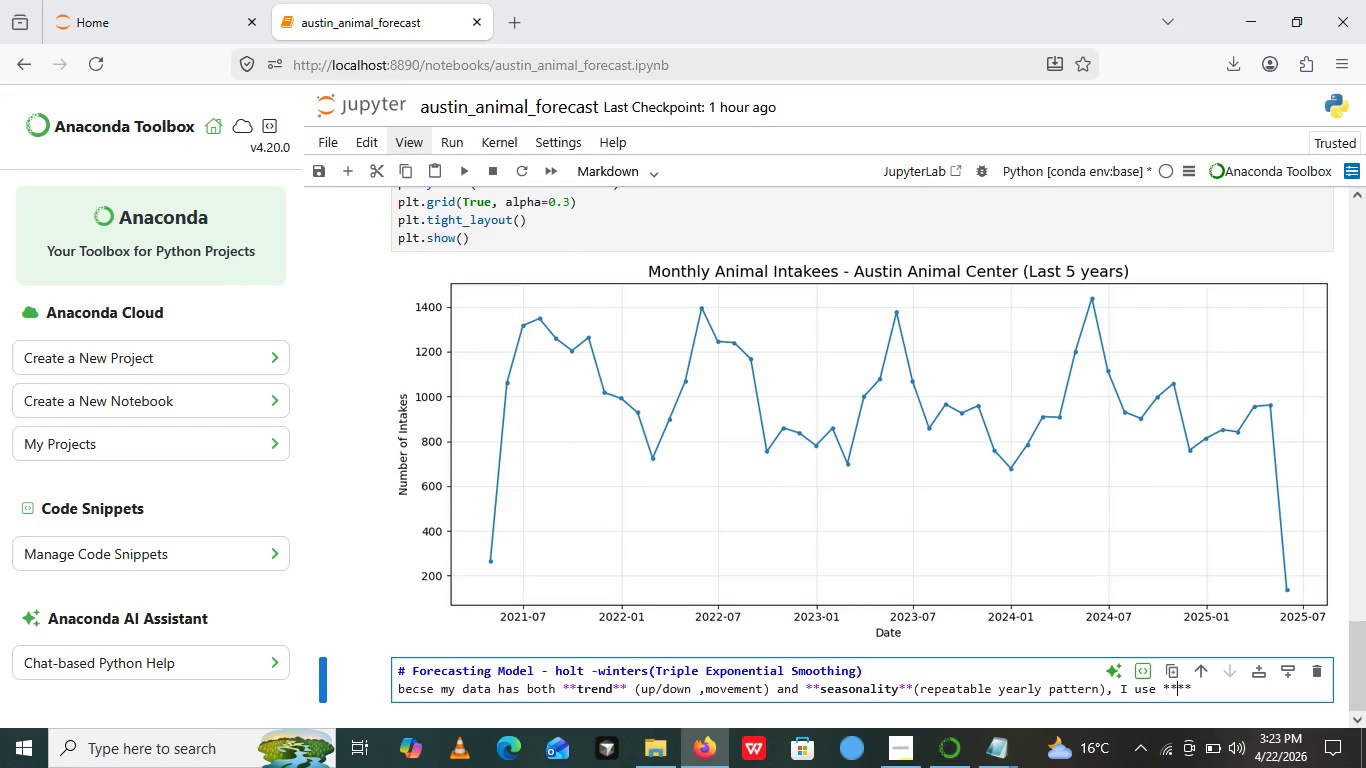 
key(ArrowLeft)
 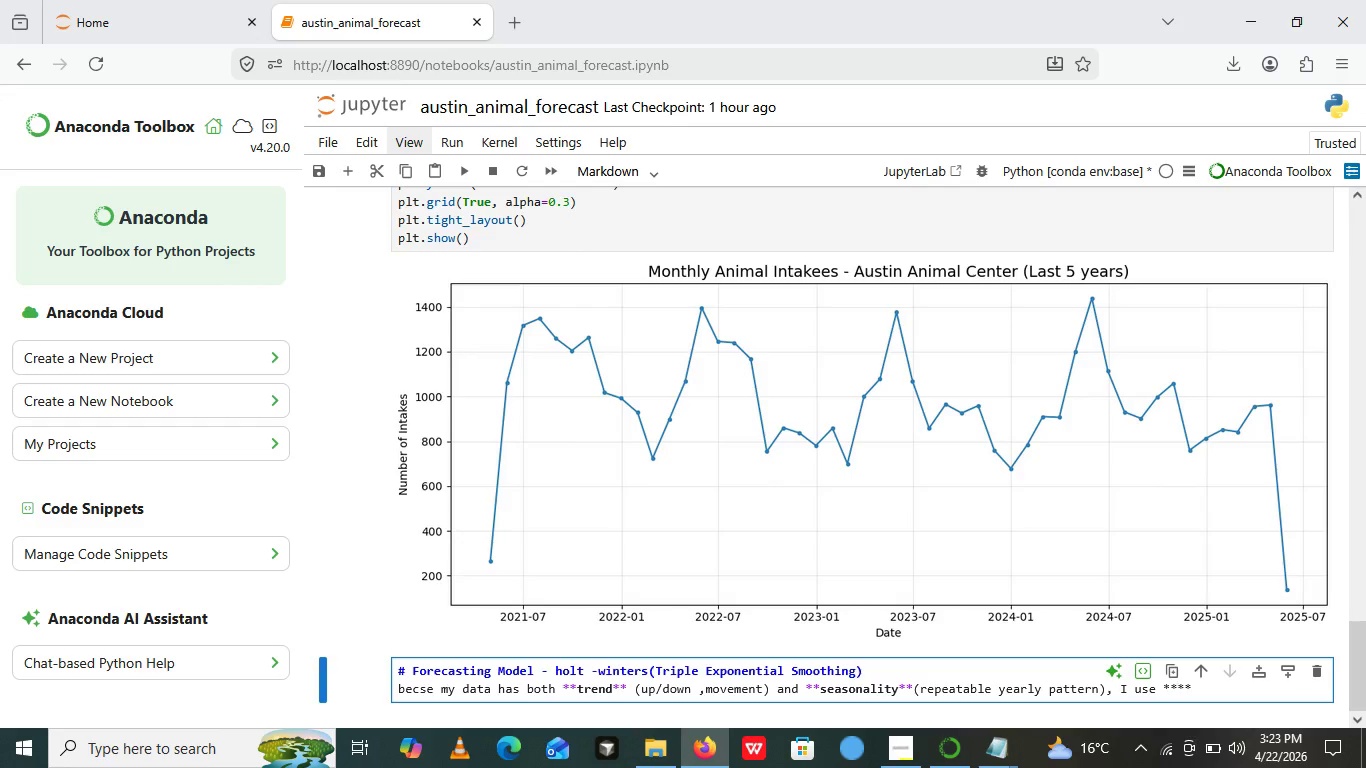 
key(ArrowLeft)
 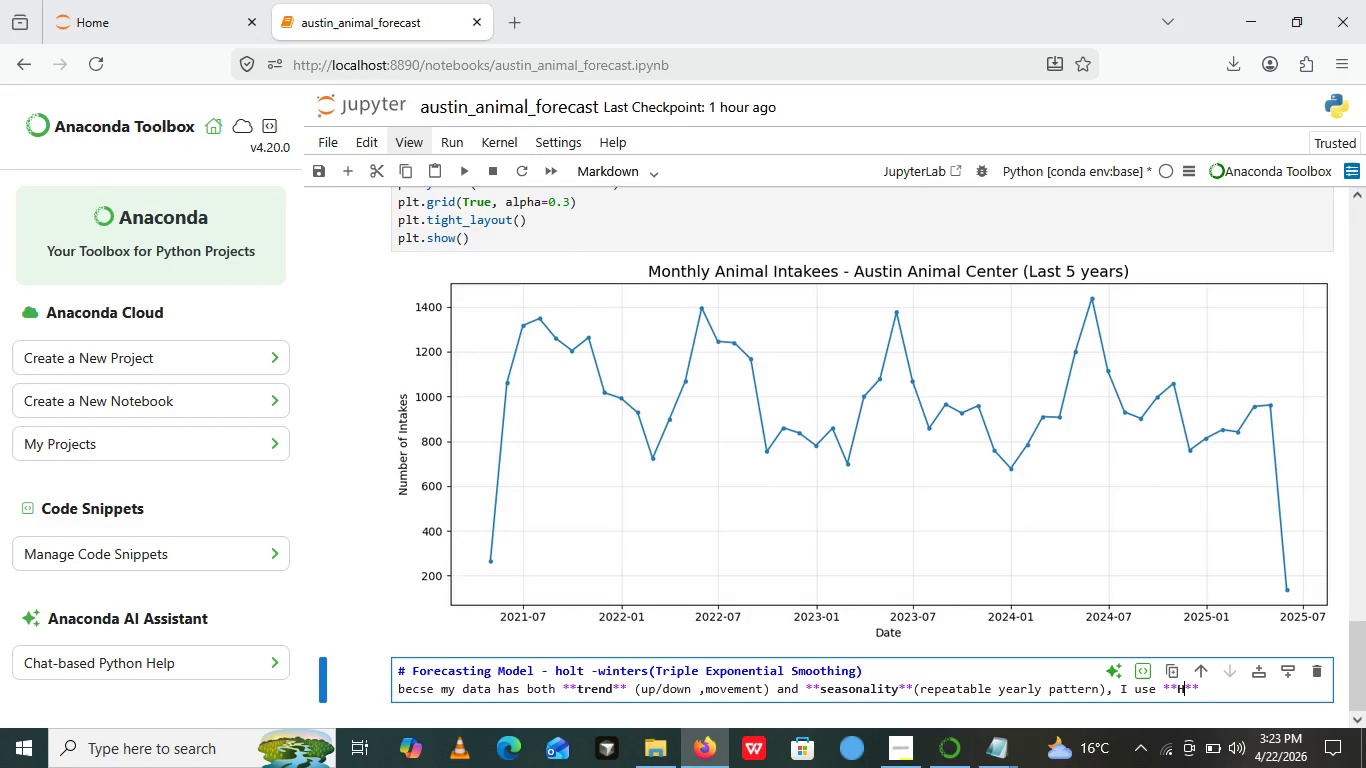 
type(Holt -Winters additive mdel)
 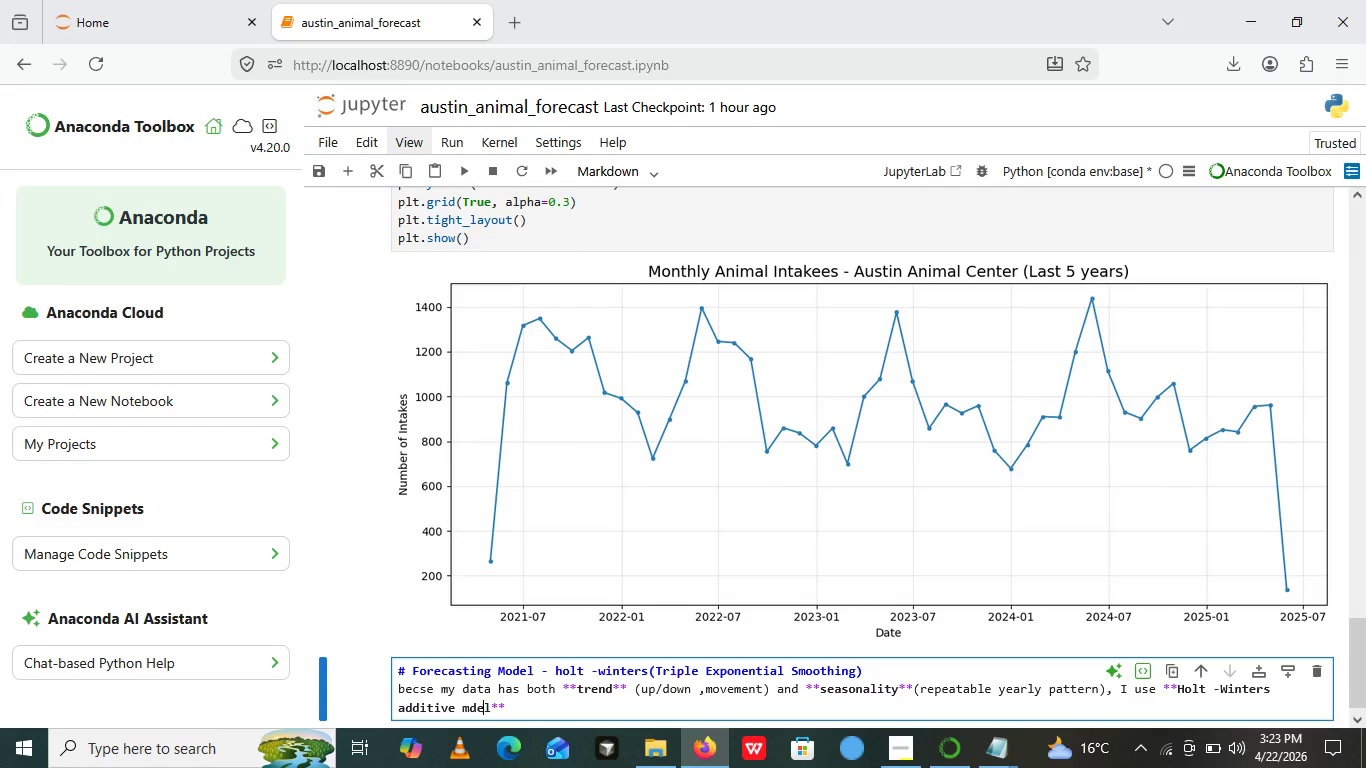 
key(ArrowLeft)
 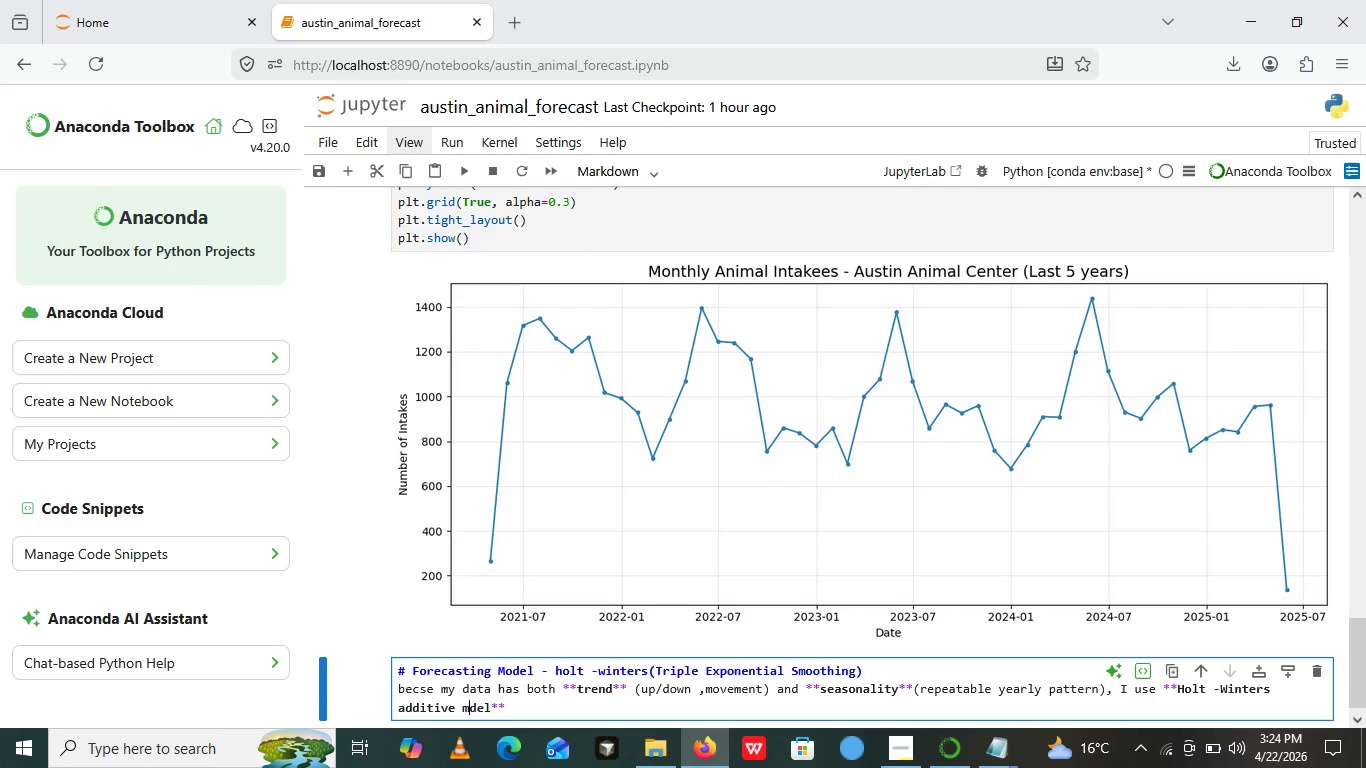 
key(ArrowLeft)
 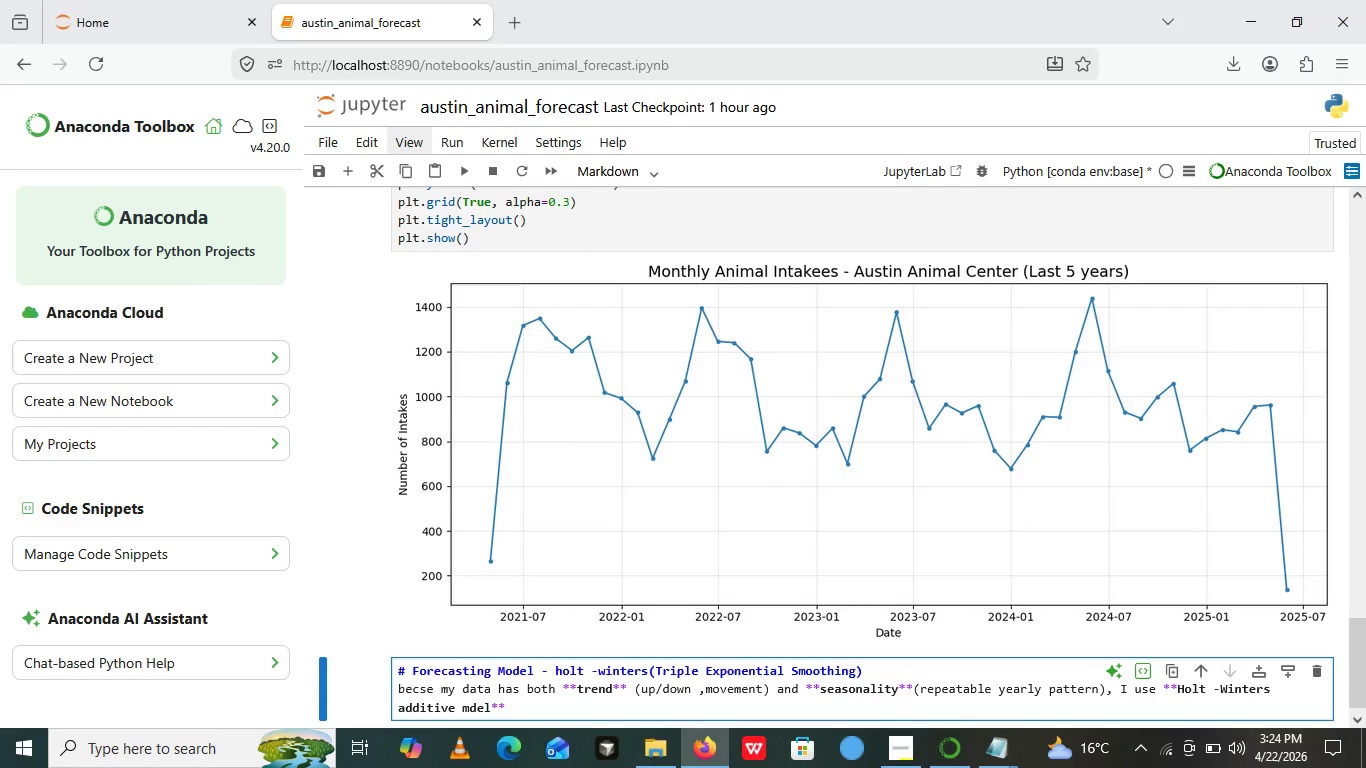 
key(ArrowLeft)
 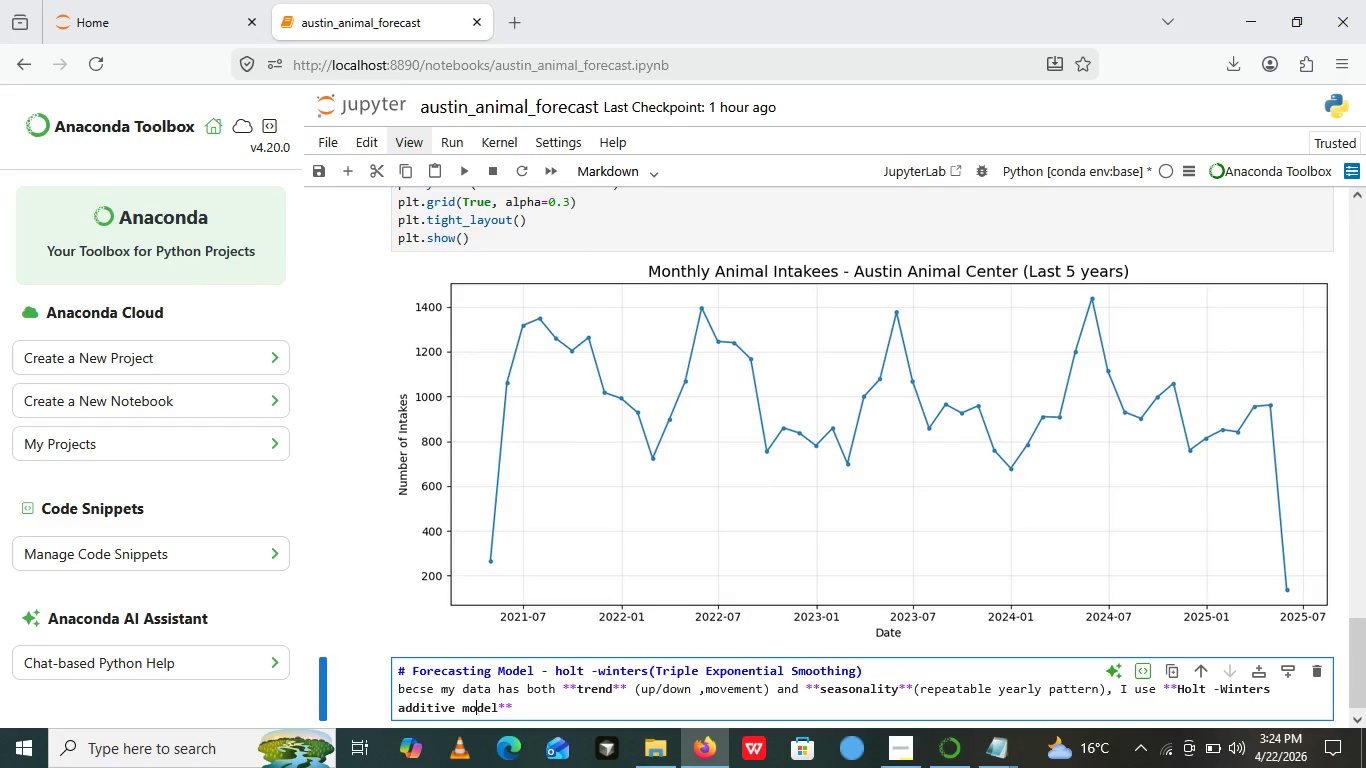 
key(O)
 